 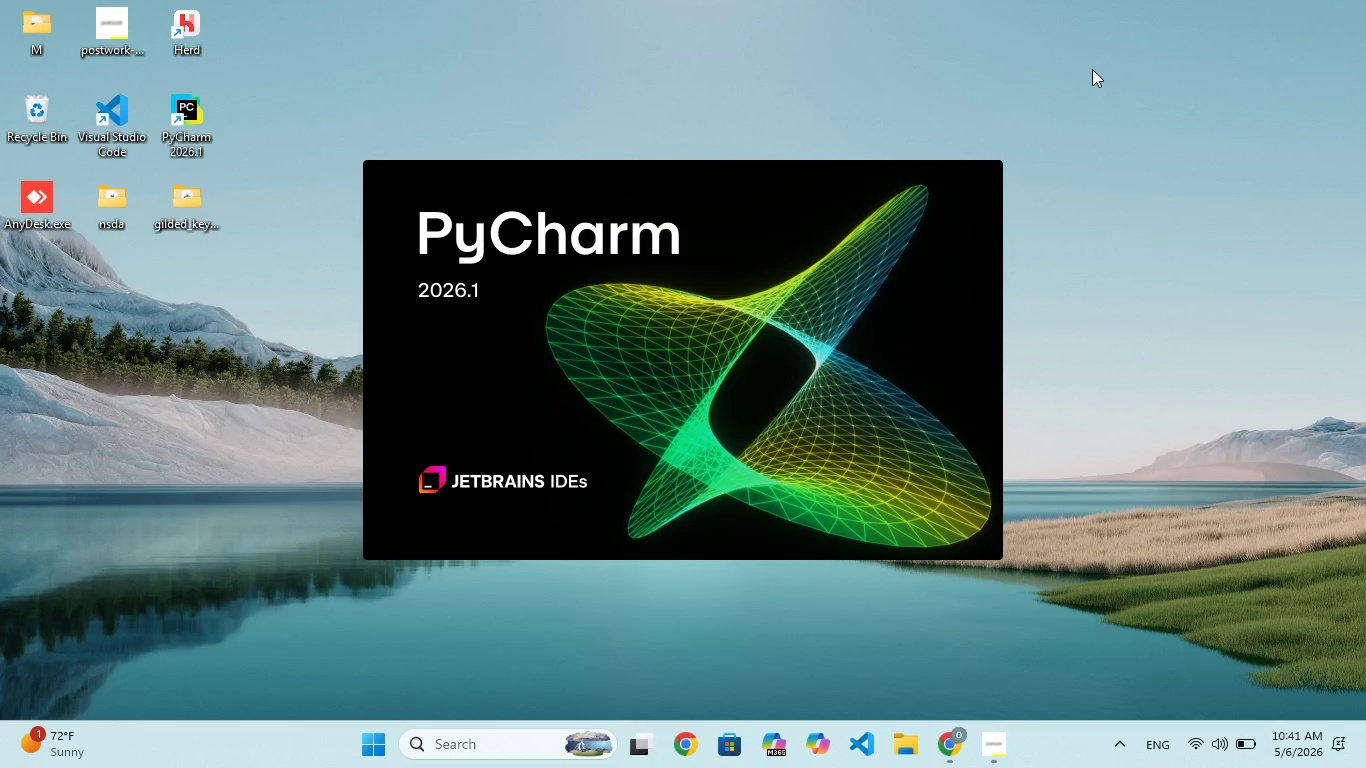 
left_click([1160, 164])
 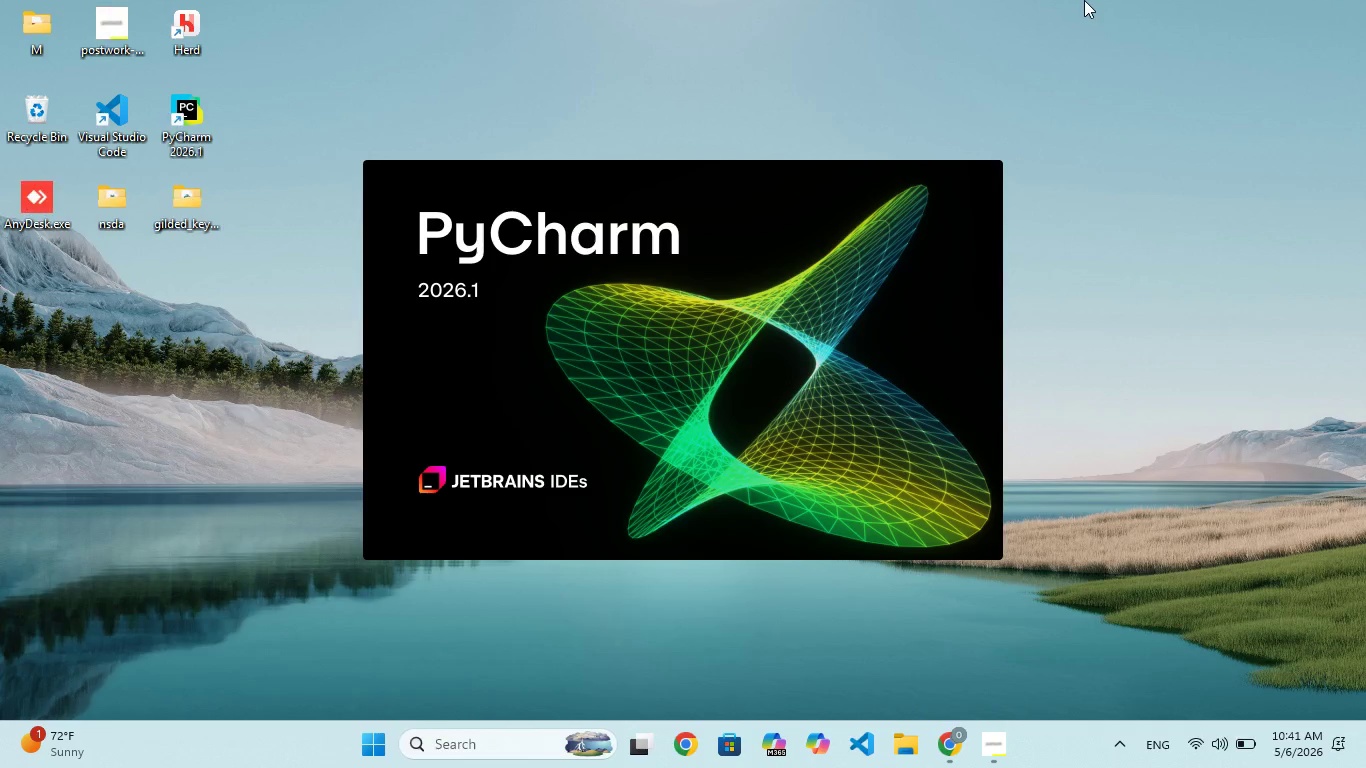 
right_click([1087, 0])
 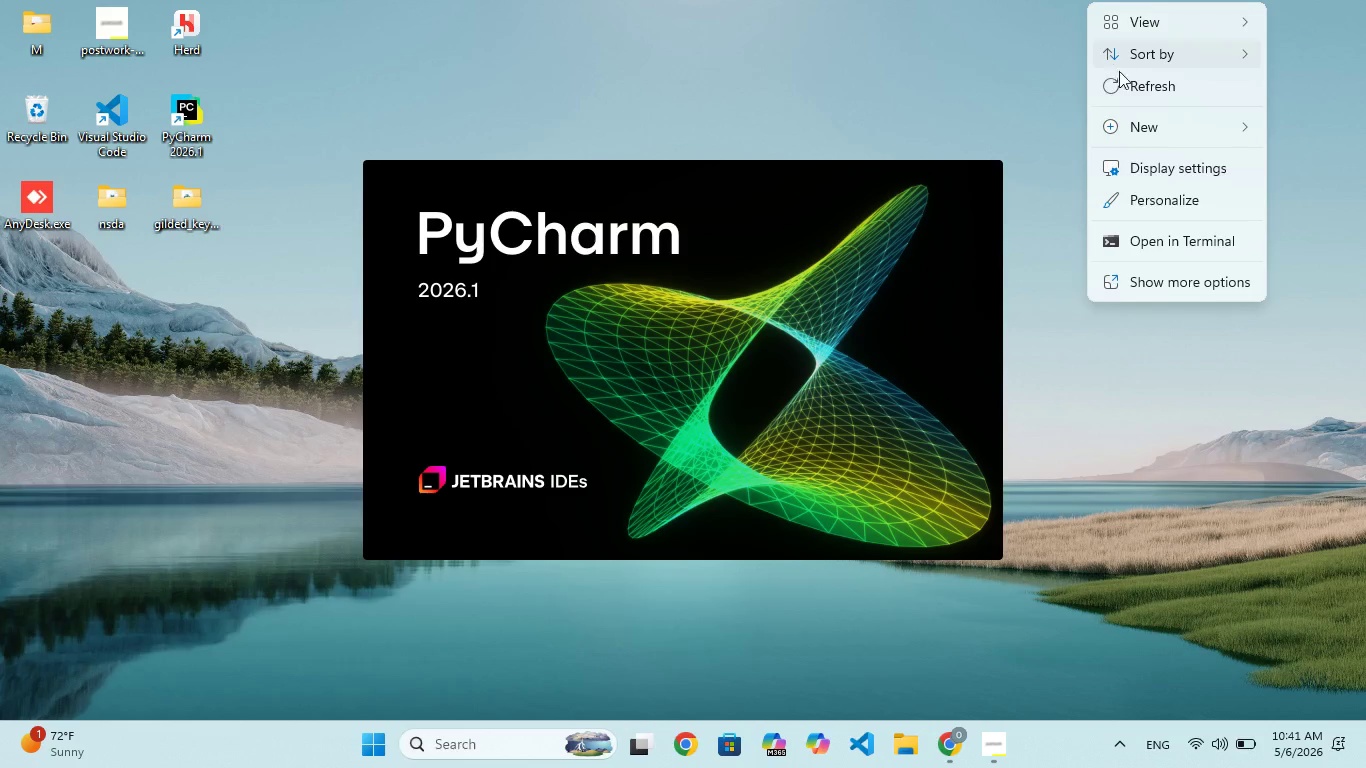 
left_click([1129, 87])
 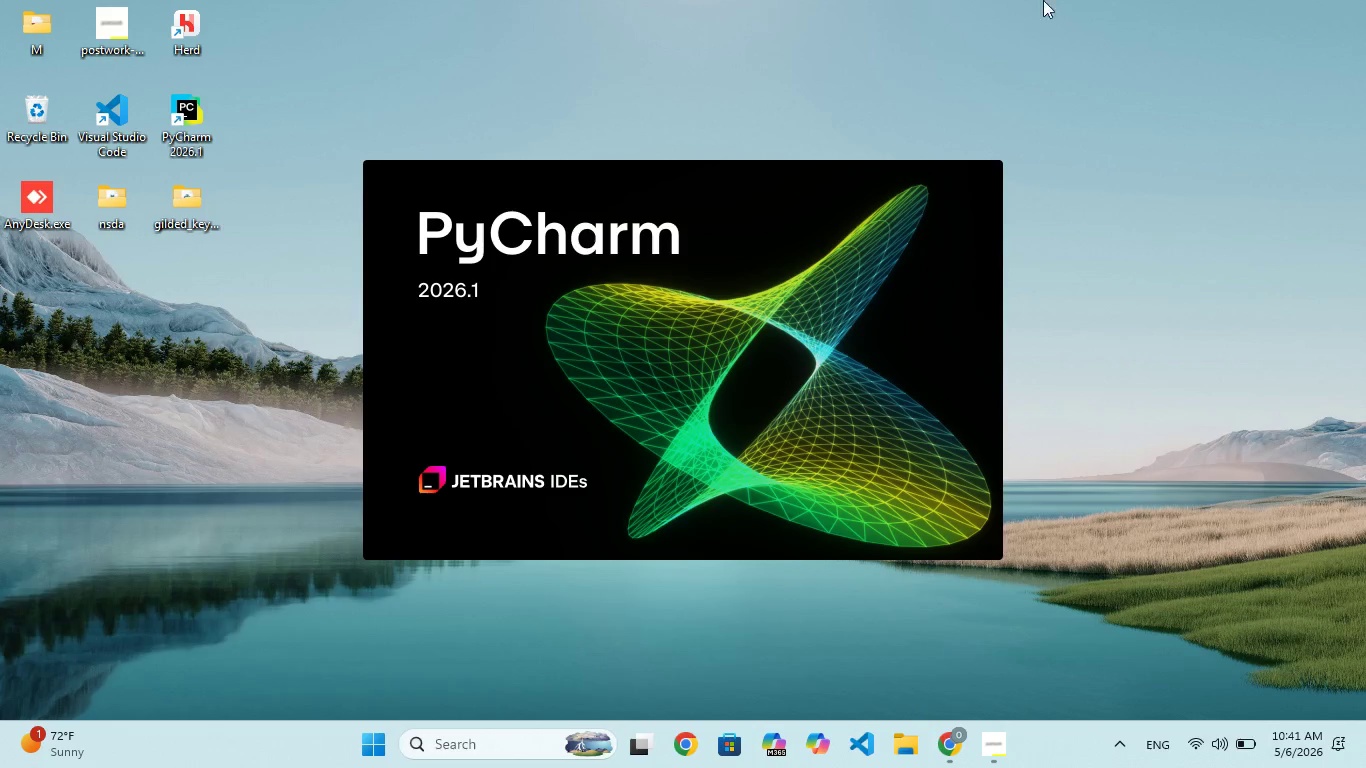 
right_click([1017, 0])
 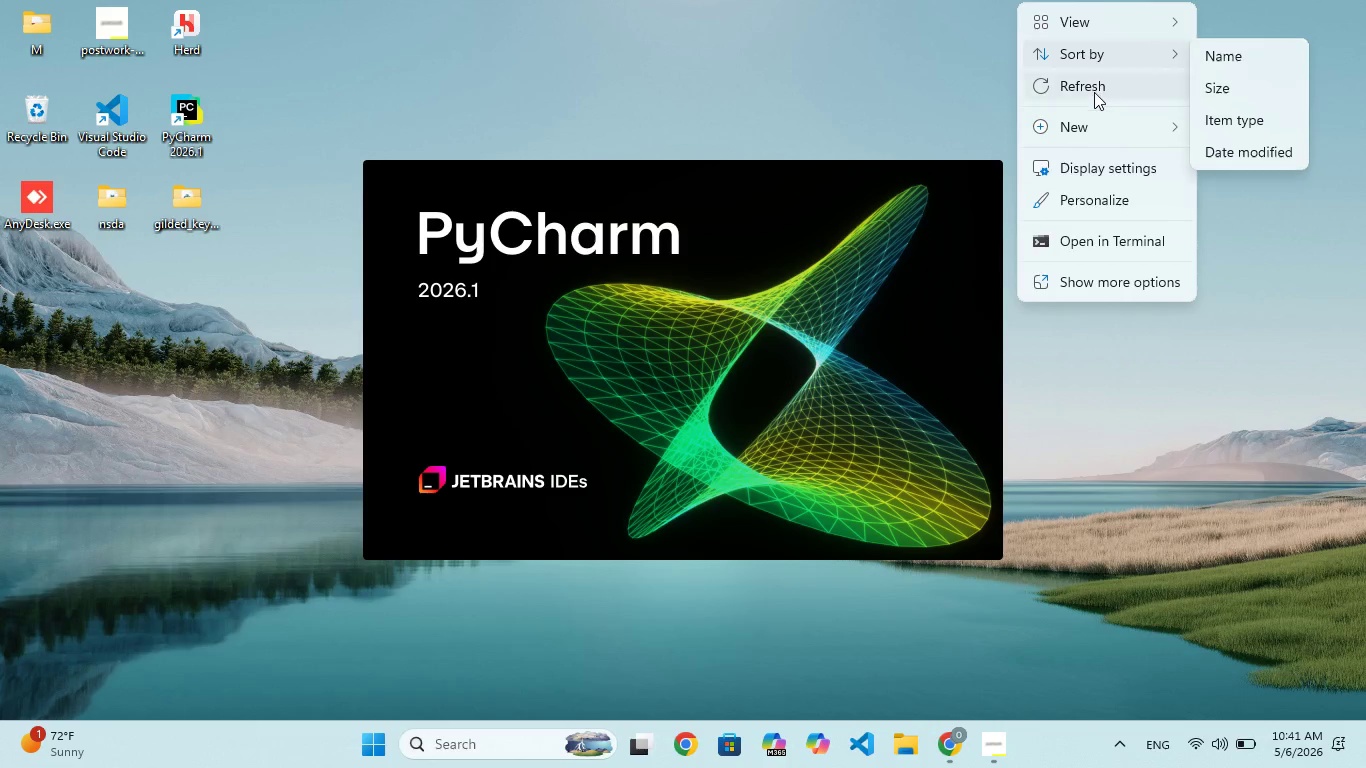 
left_click([1094, 92])
 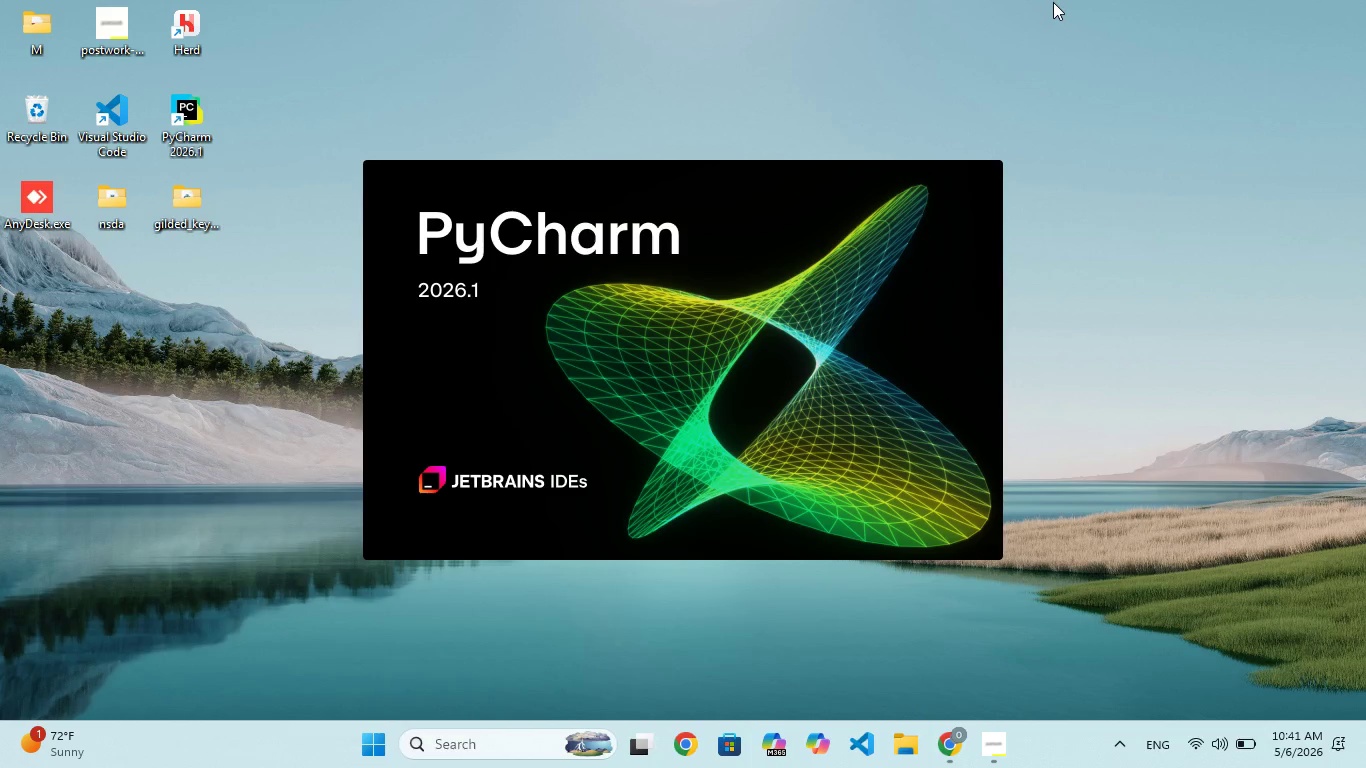 
right_click([1054, 2])
 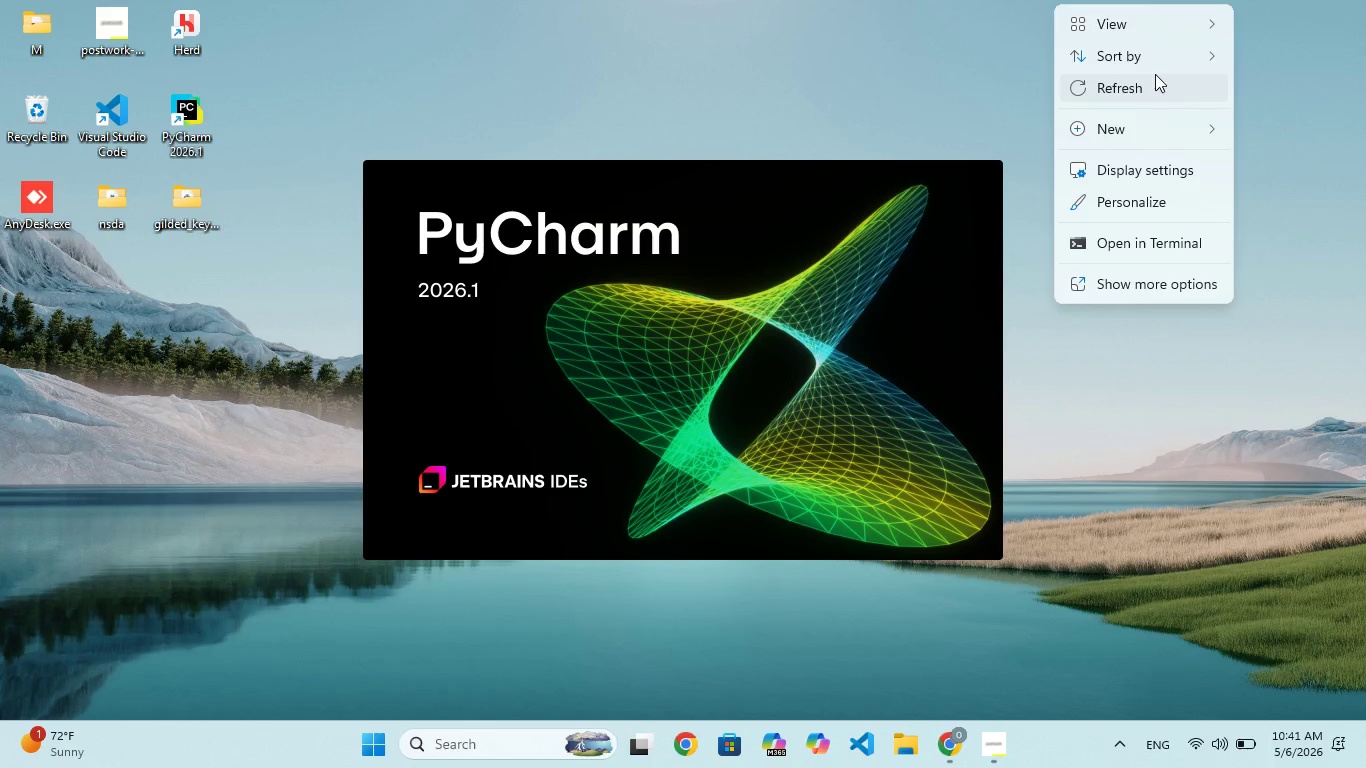 
left_click([1155, 74])
 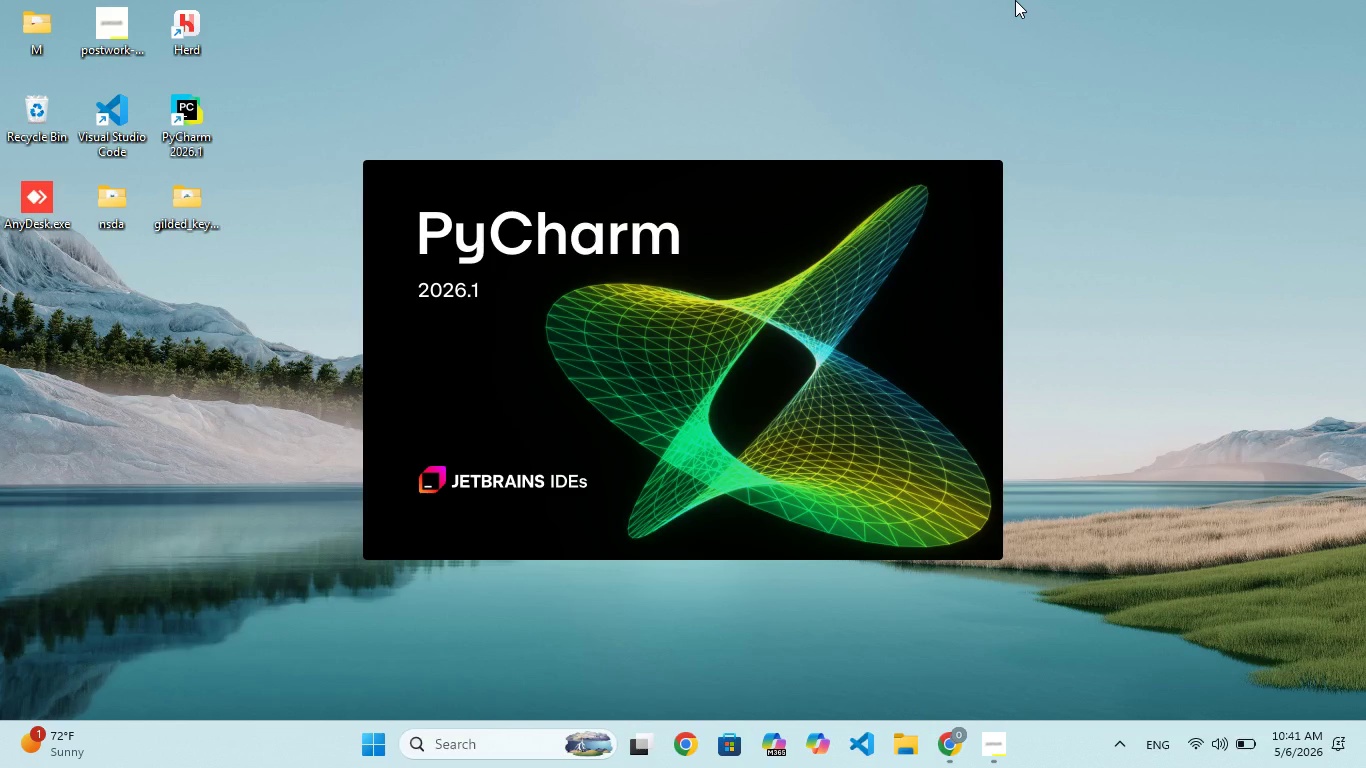 
right_click([1015, 0])
 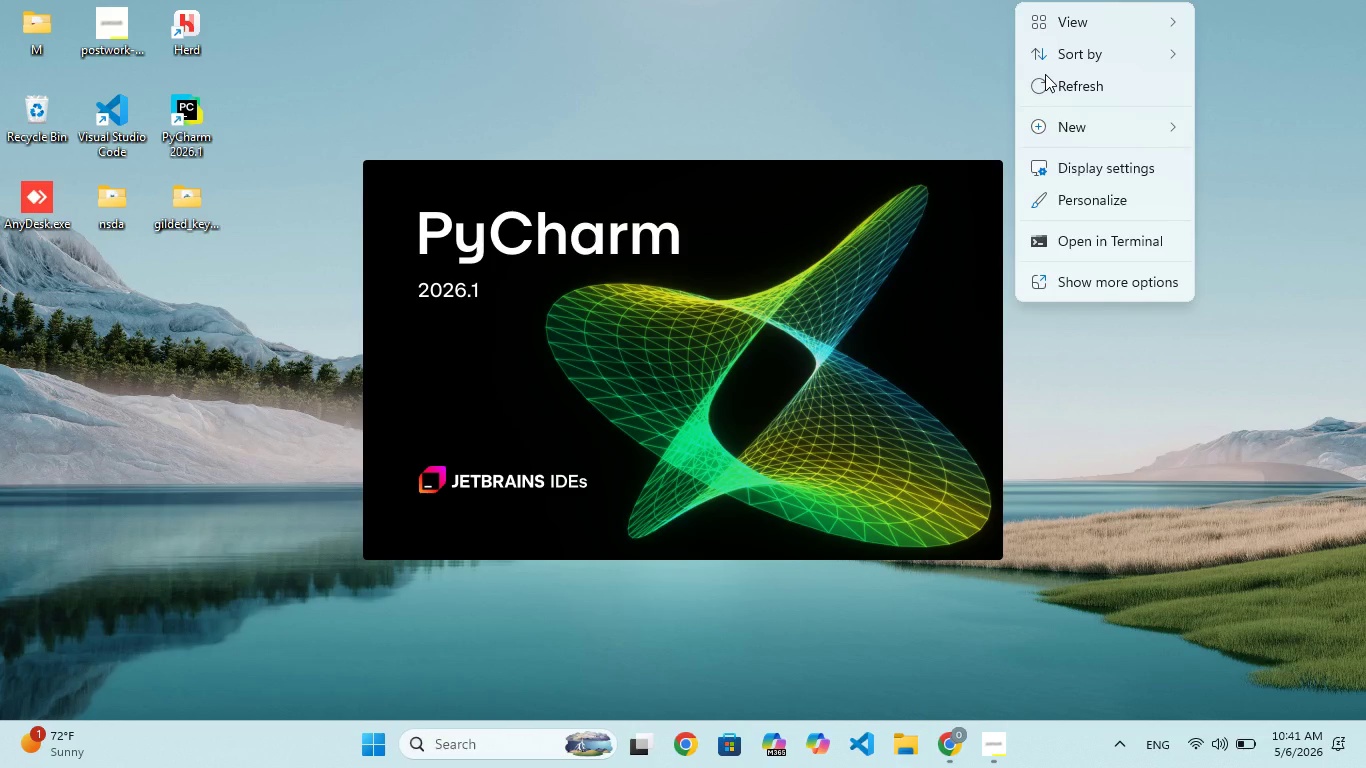 
left_click([1045, 74])
 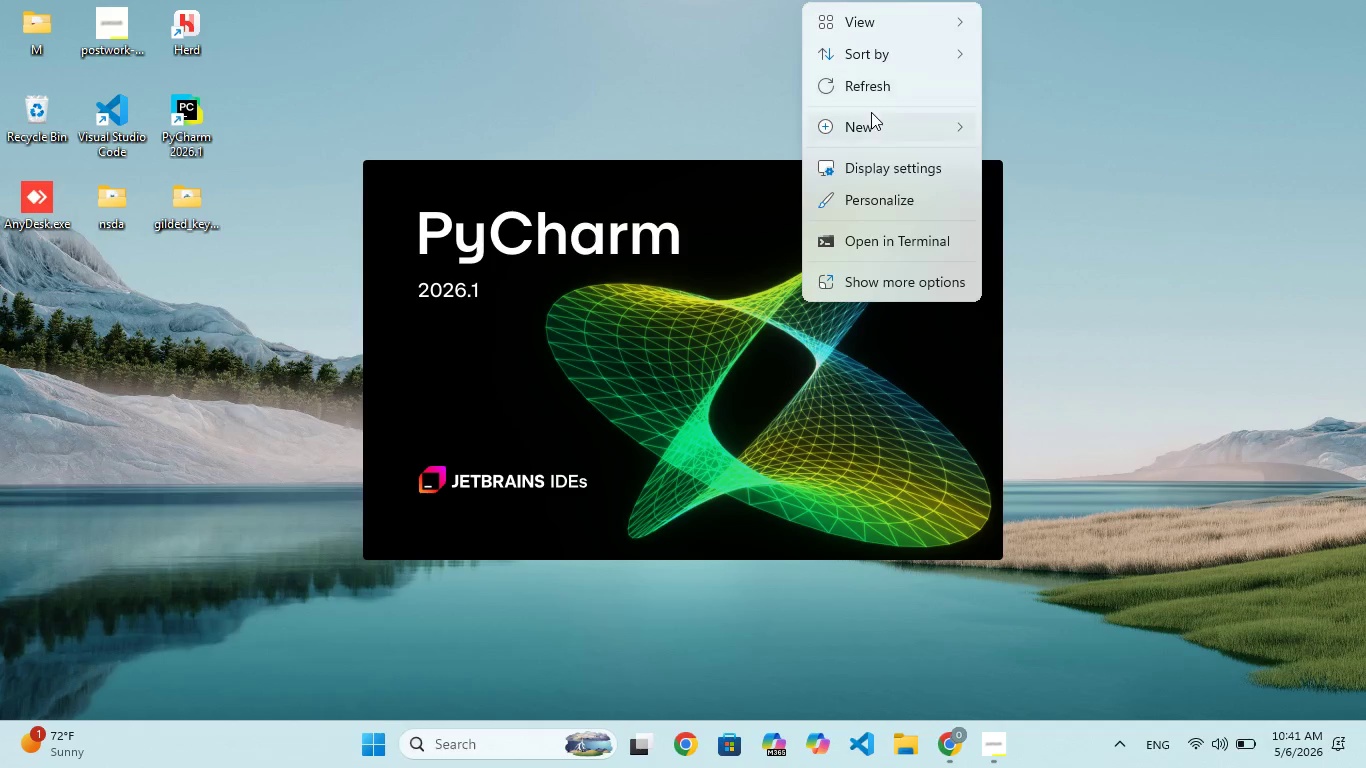 
left_click([893, 72])
 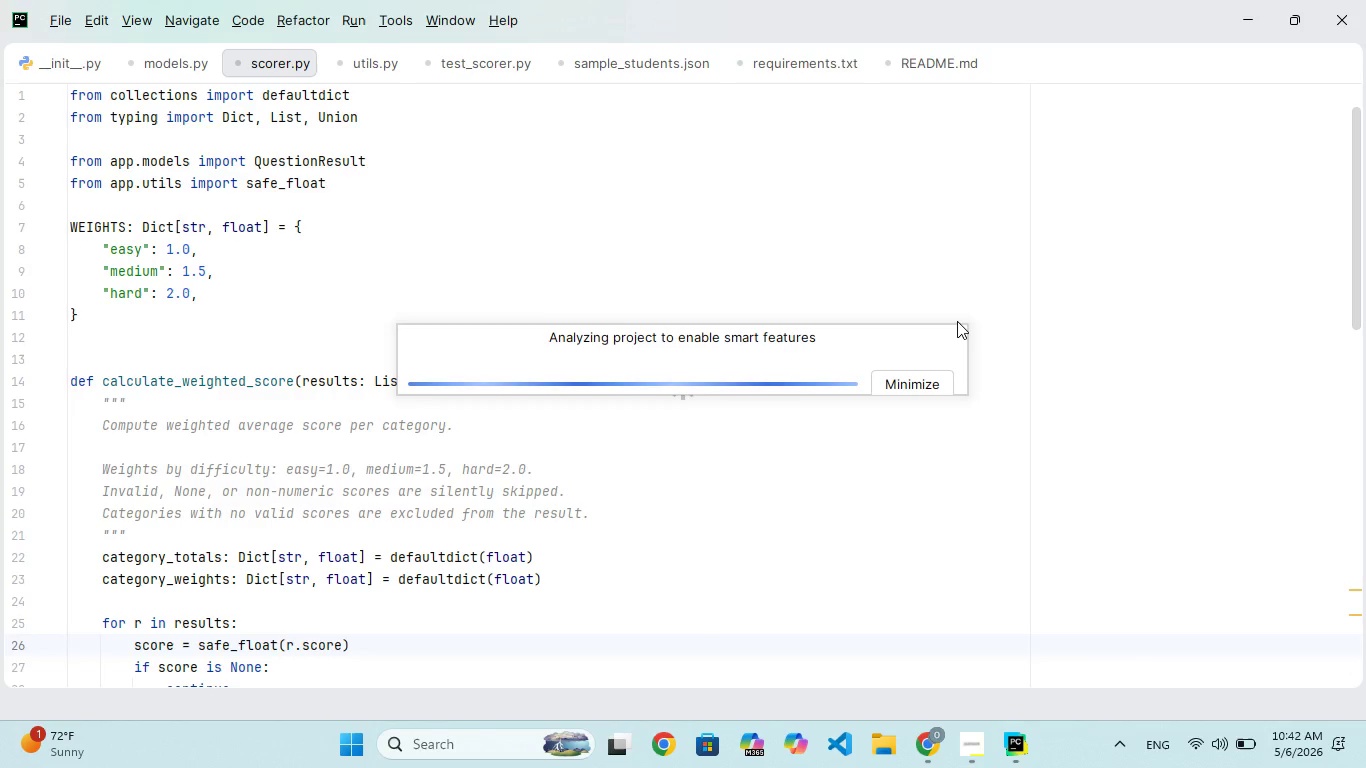 
wait(53.36)
 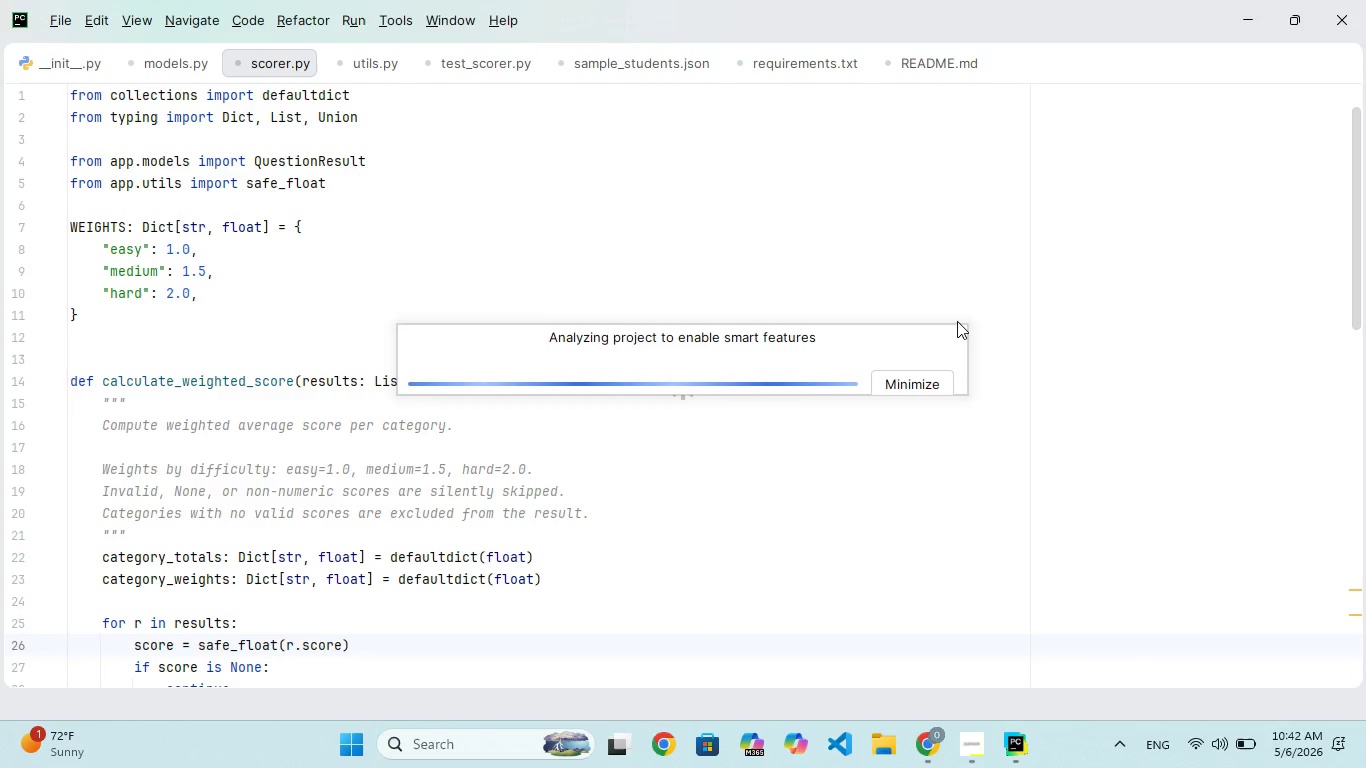 
left_click([58, 24])
 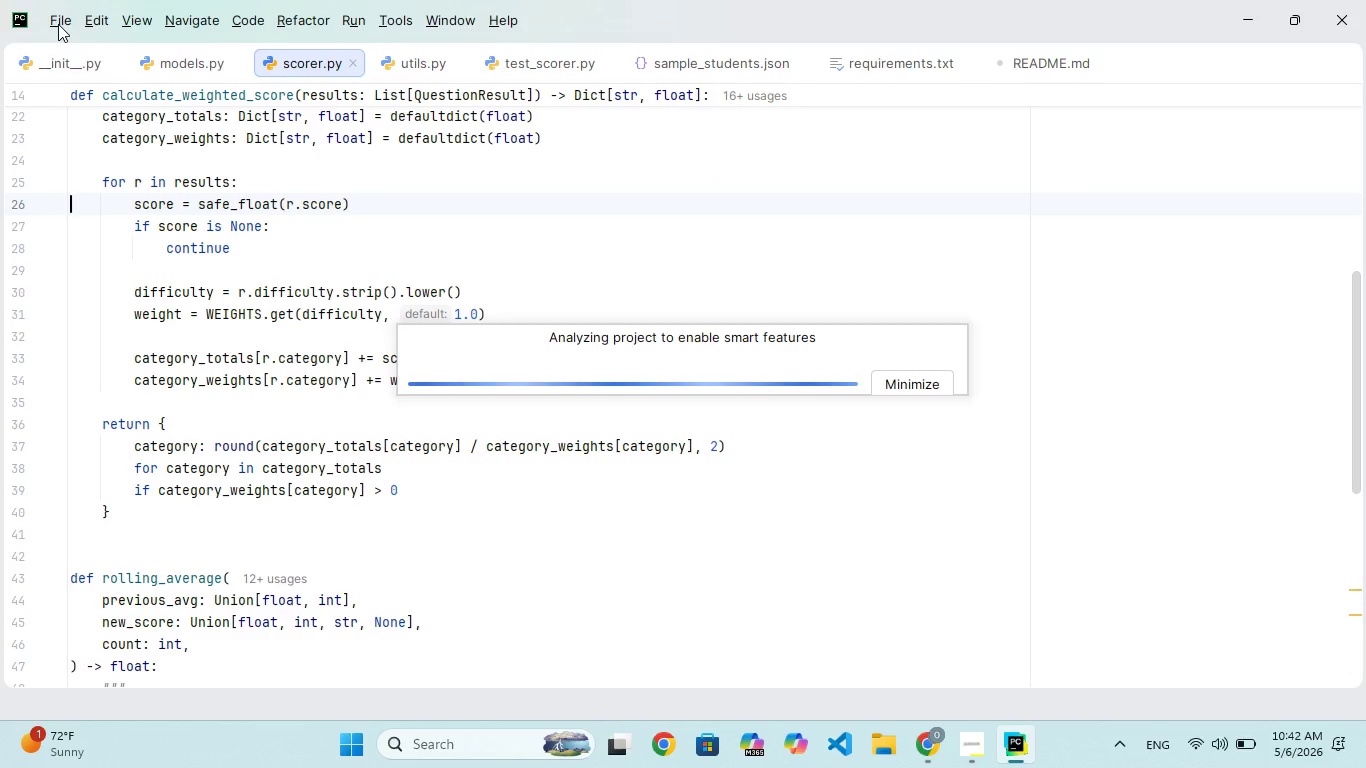 
double_click([58, 24])
 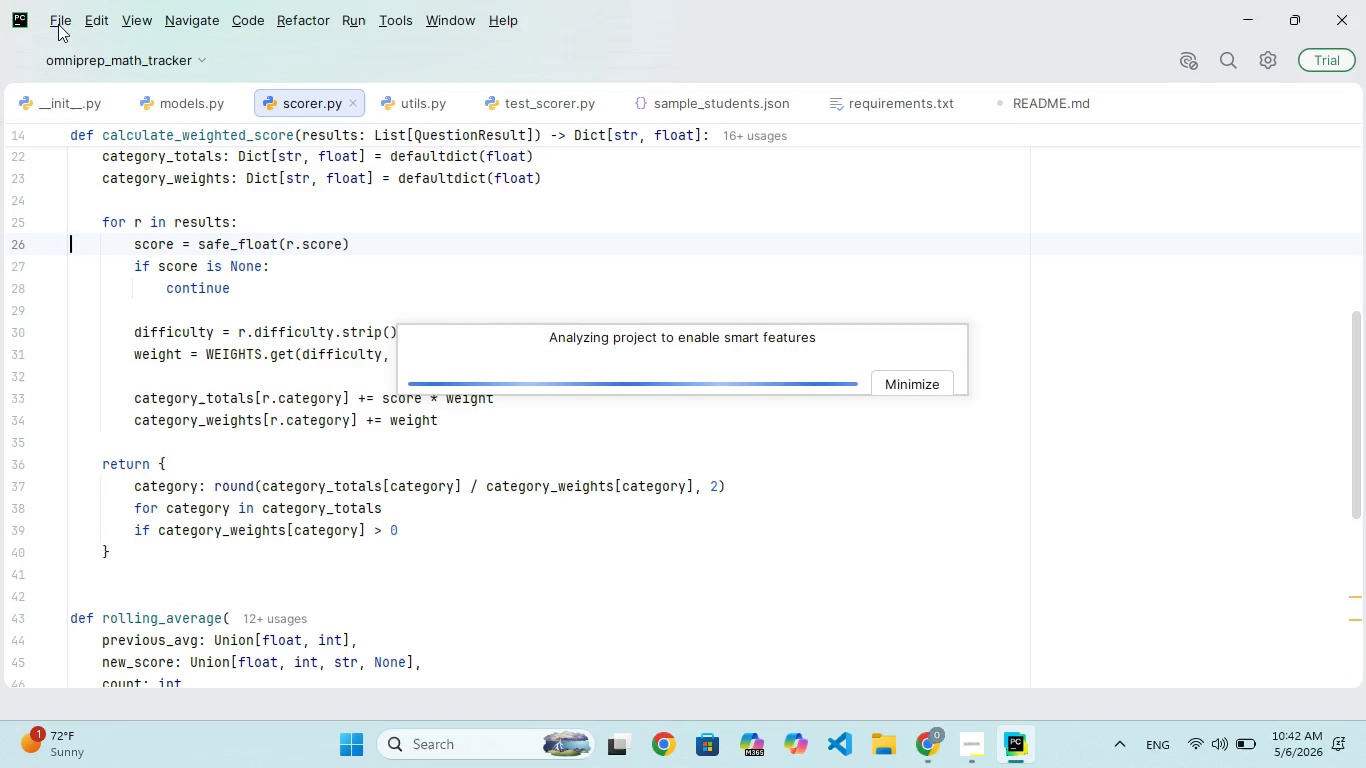 
left_click([58, 24])
 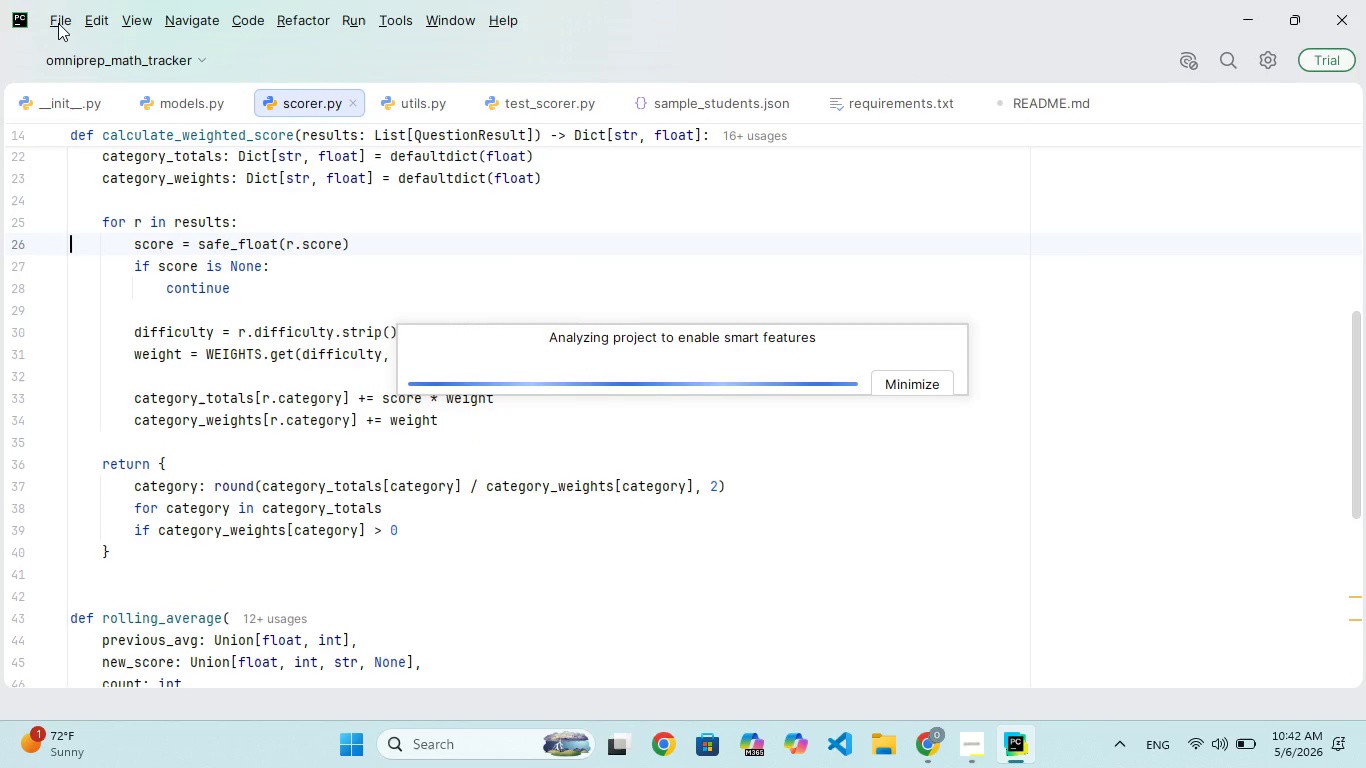 
left_click([58, 23])
 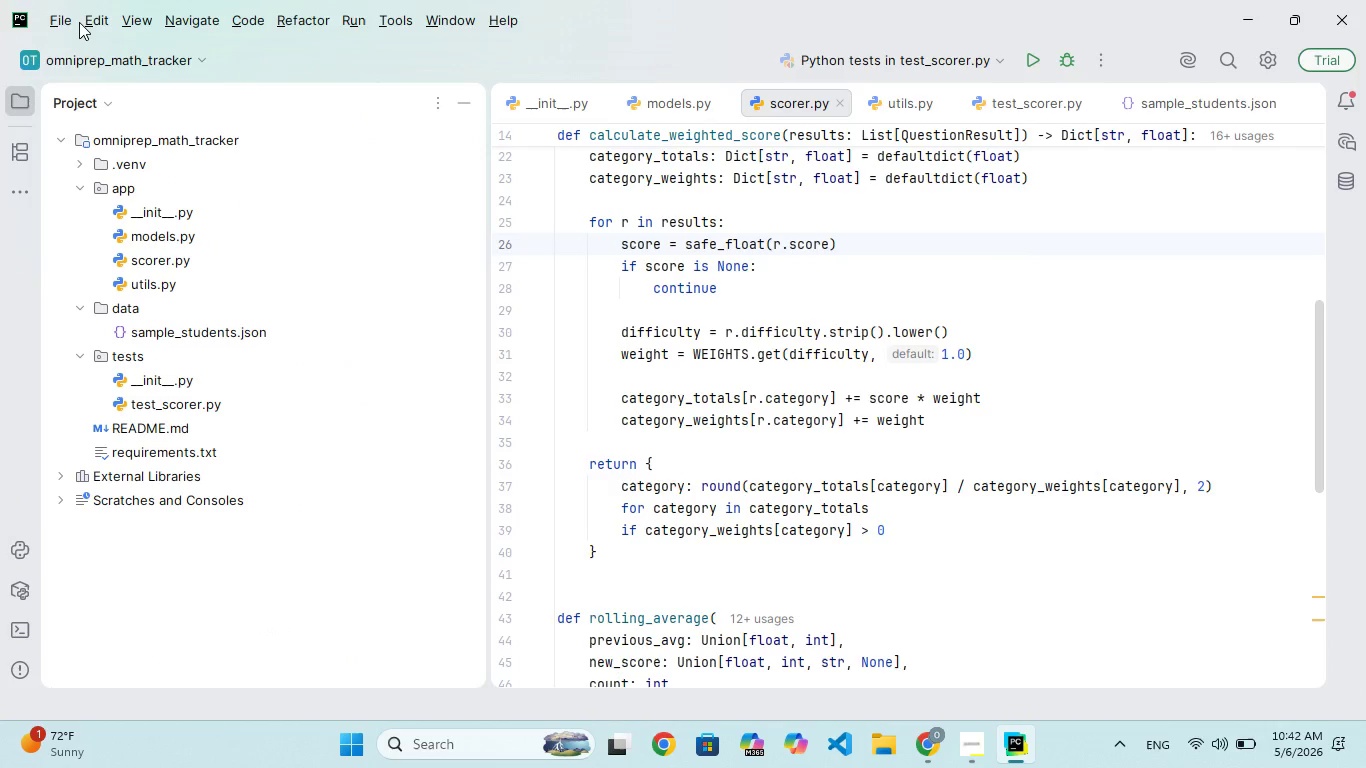 
wait(5.22)
 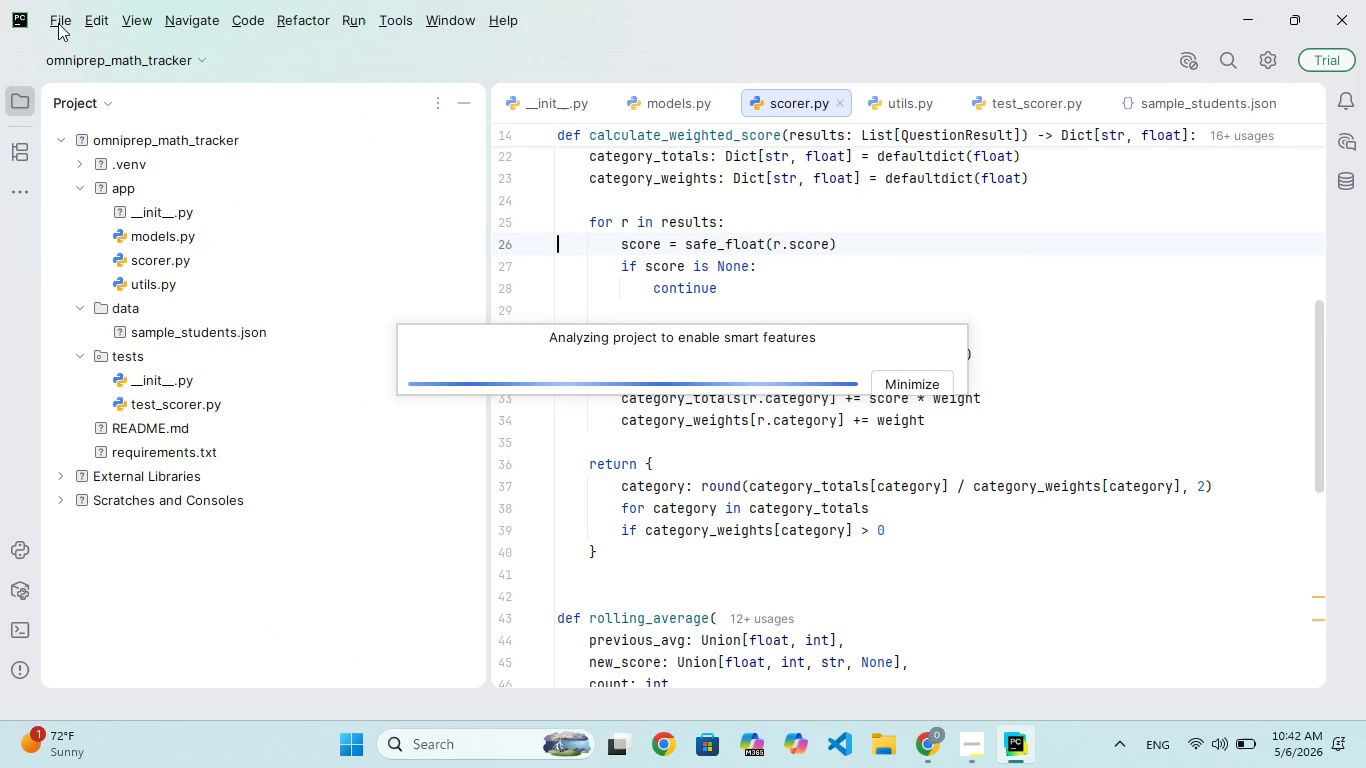 
left_click([44, 19])
 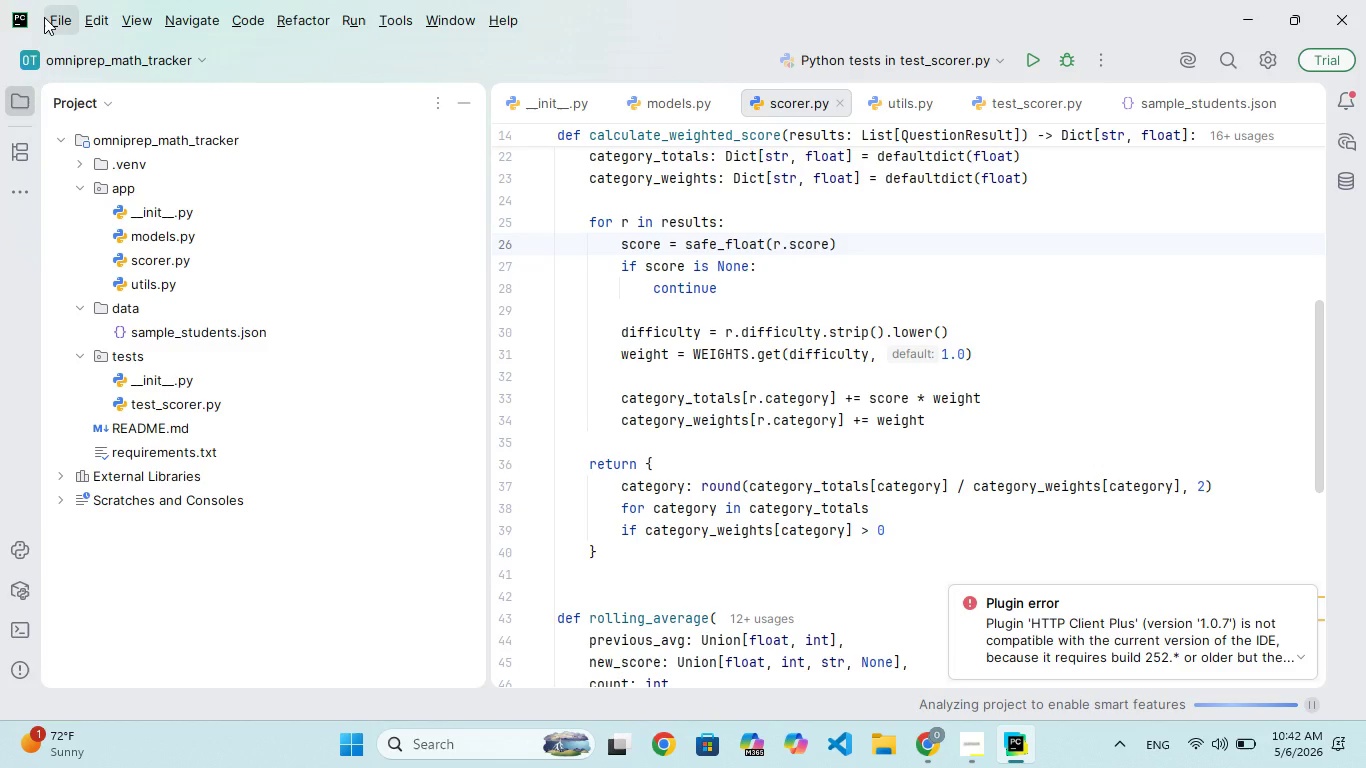 
left_click([50, 22])
 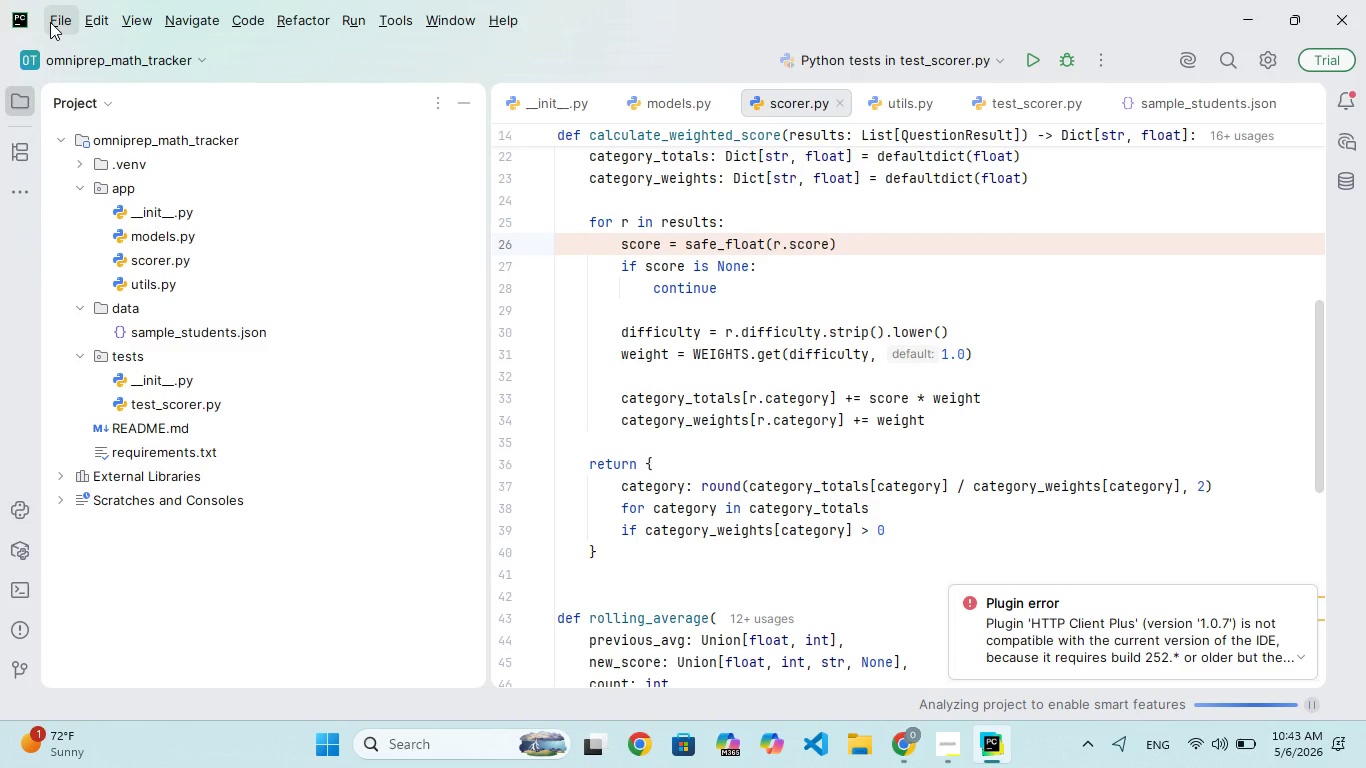 
wait(5.42)
 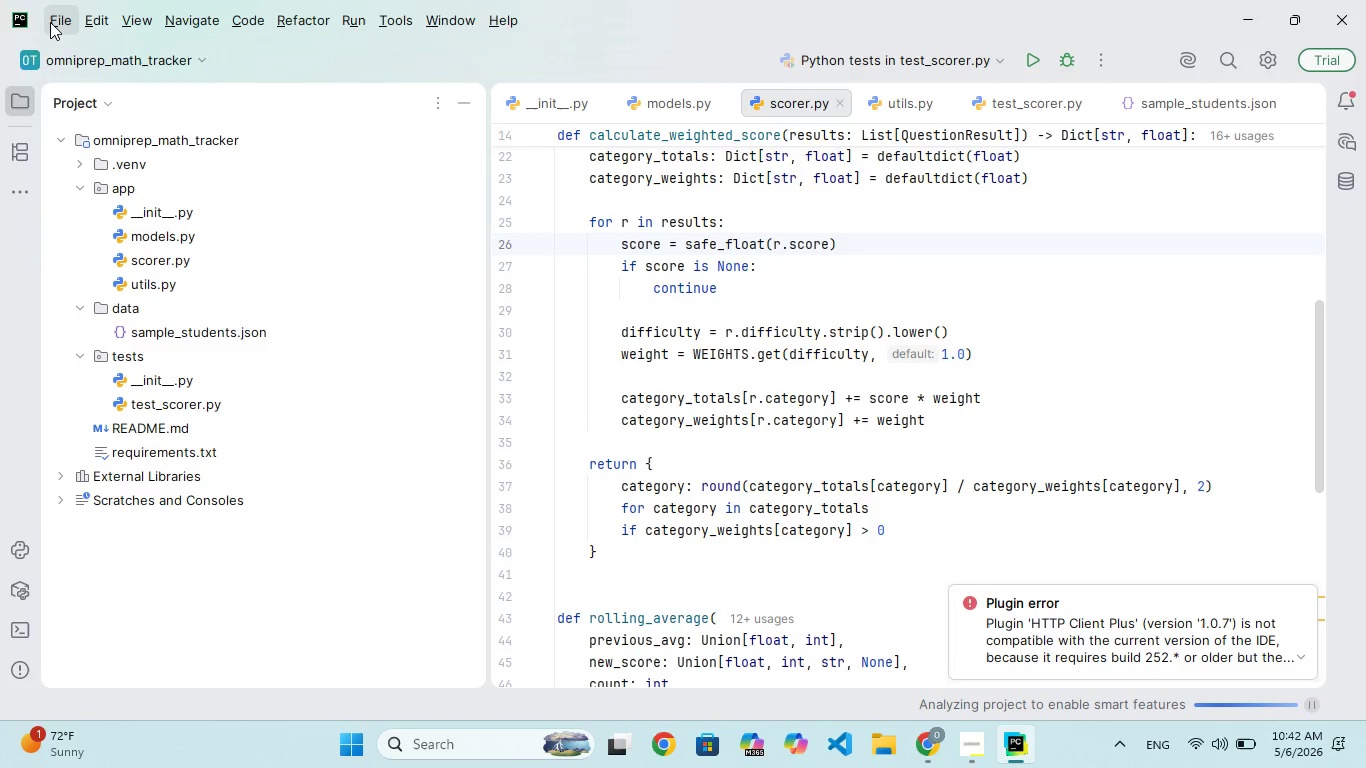 
left_click([51, 25])
 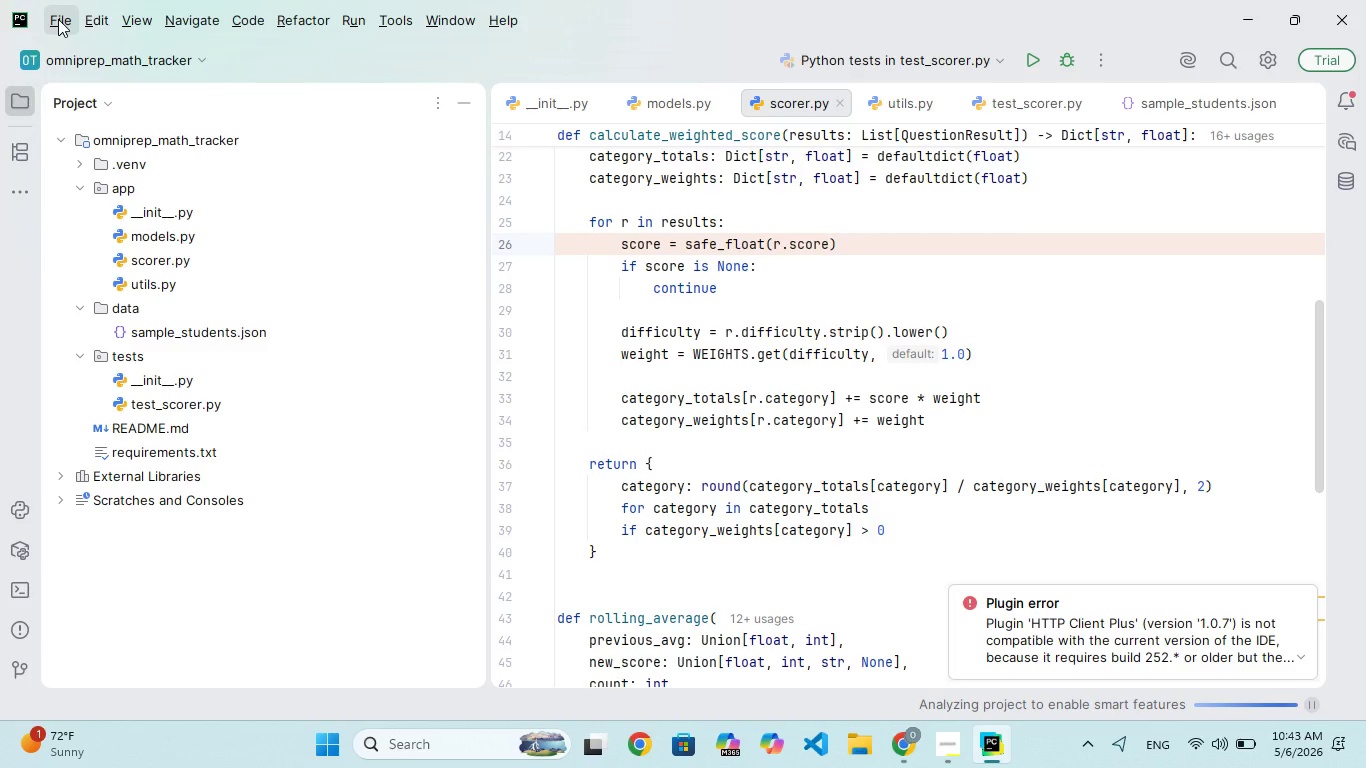 
left_click([58, 19])
 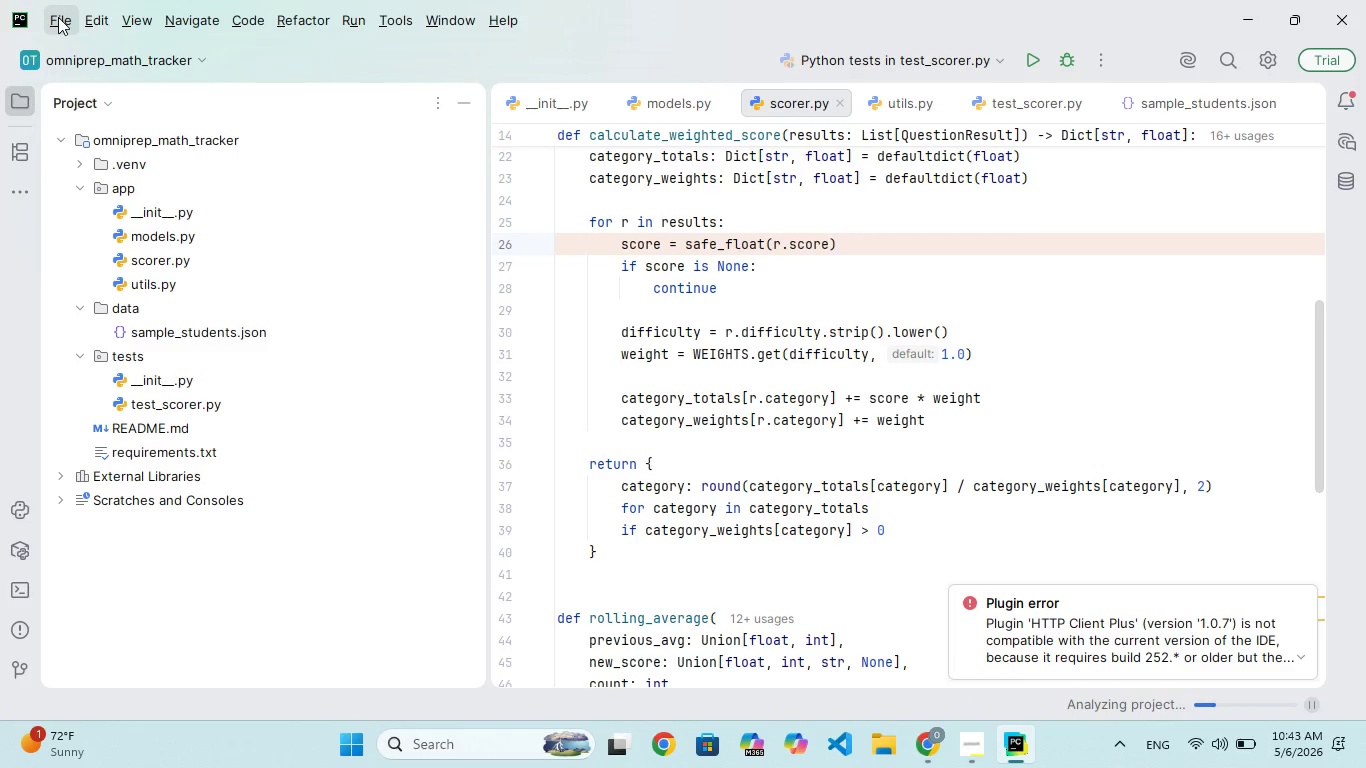 
left_click([58, 17])
 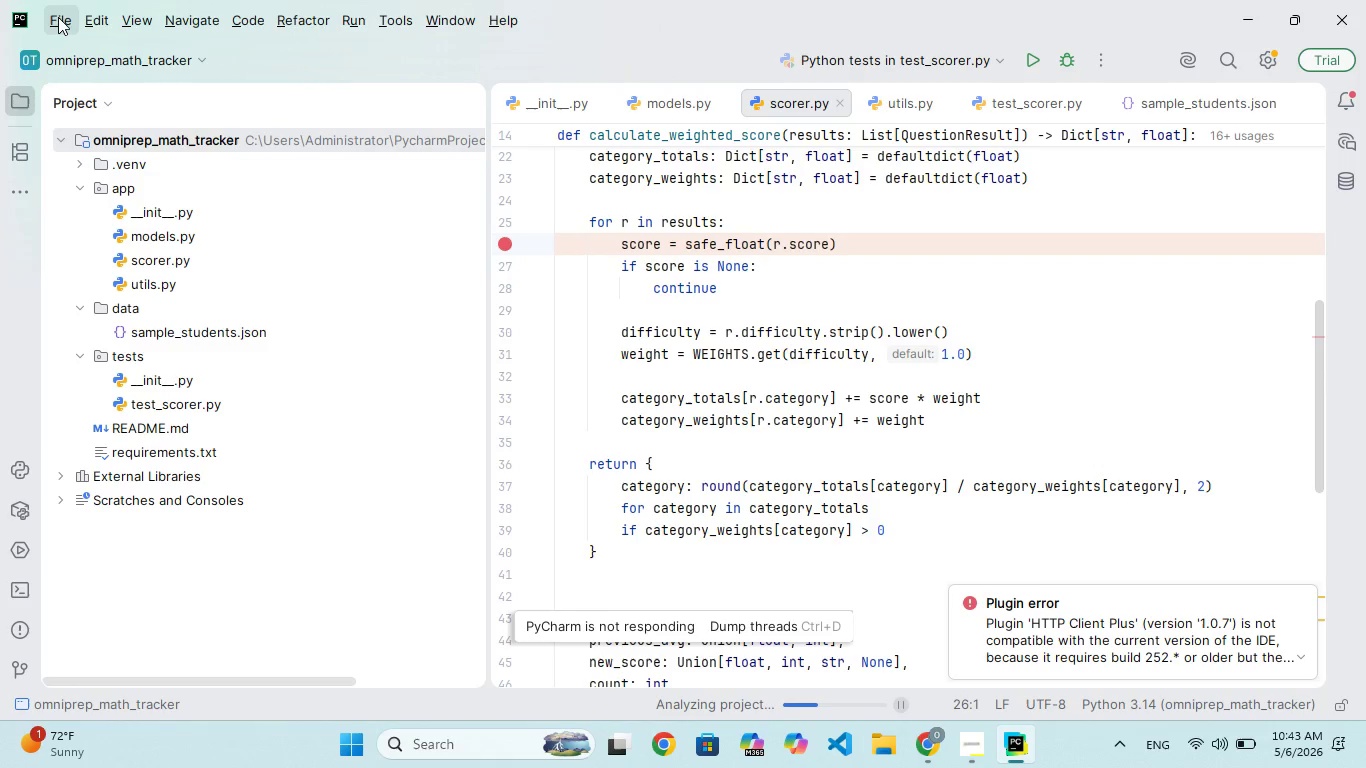 
wait(7.25)
 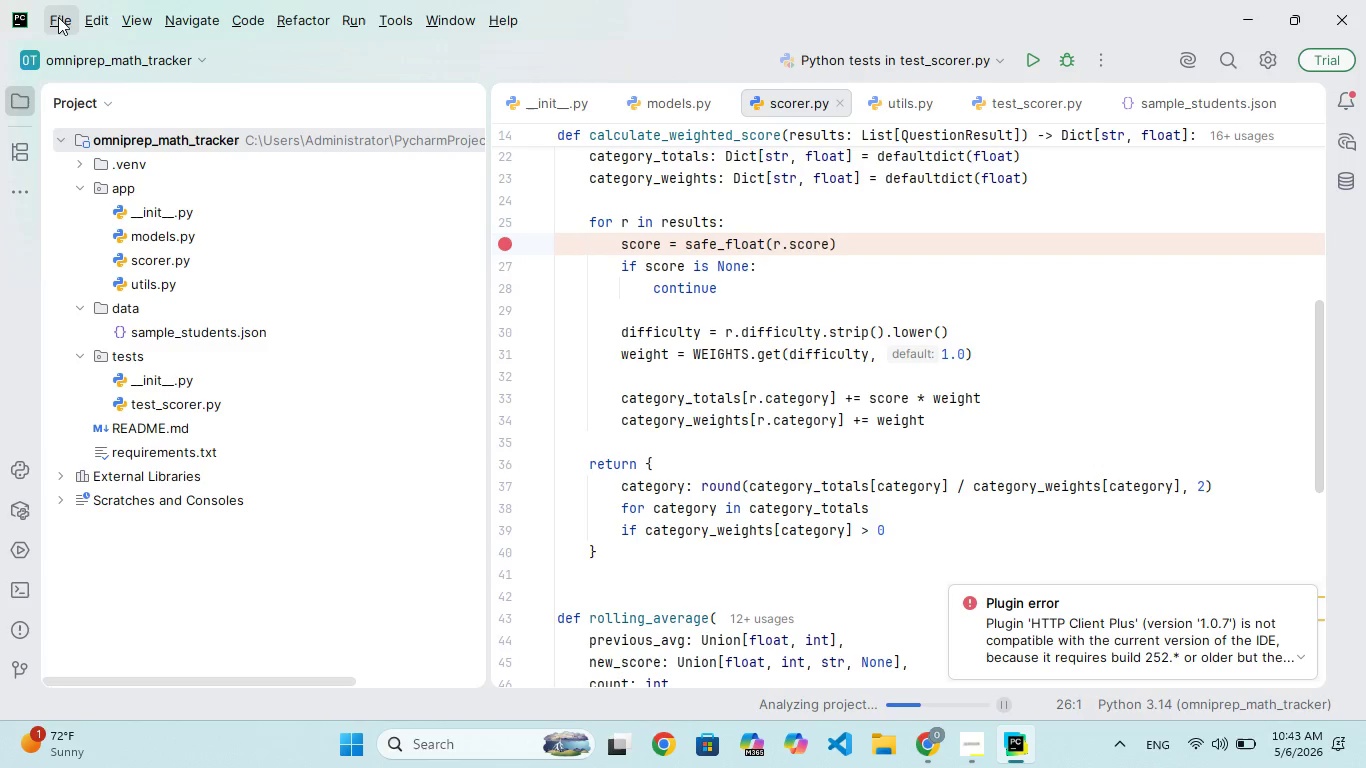 
left_click([58, 17])
 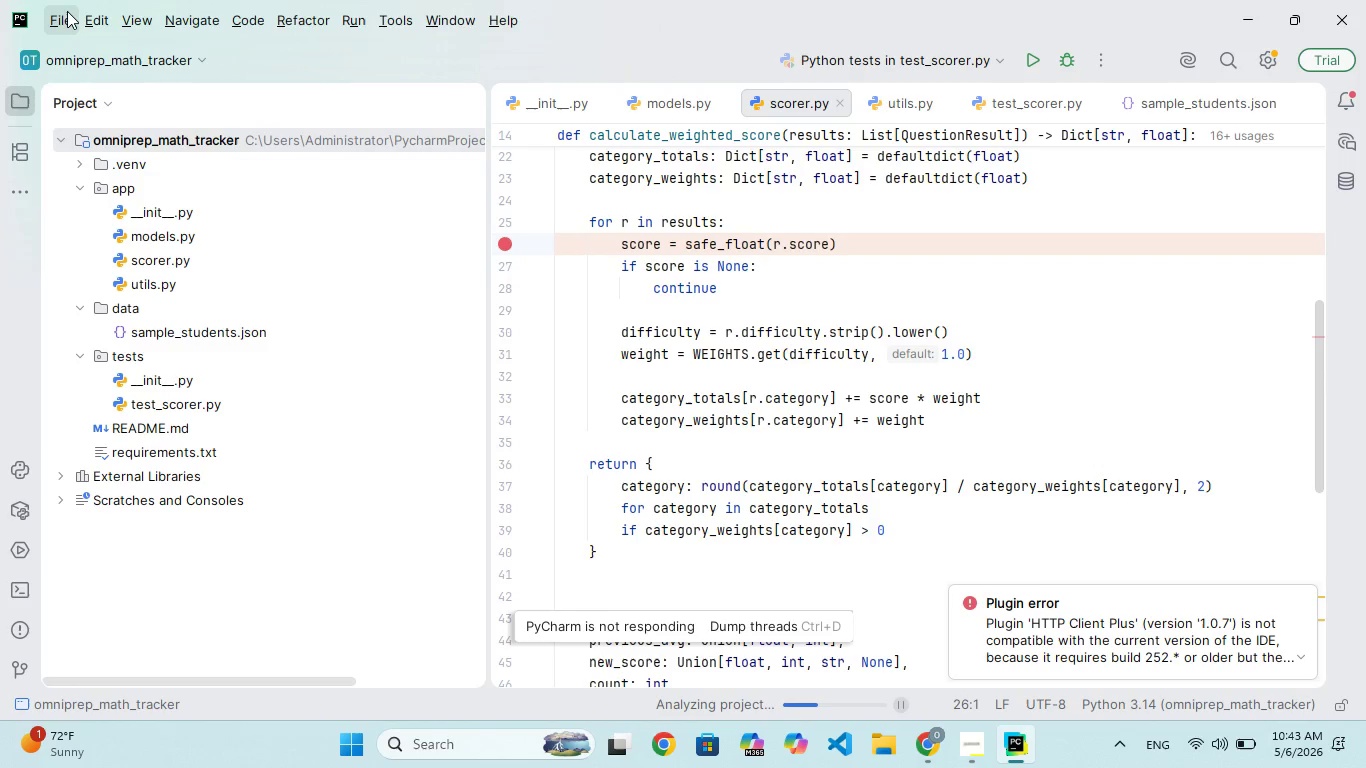 
double_click([69, 14])
 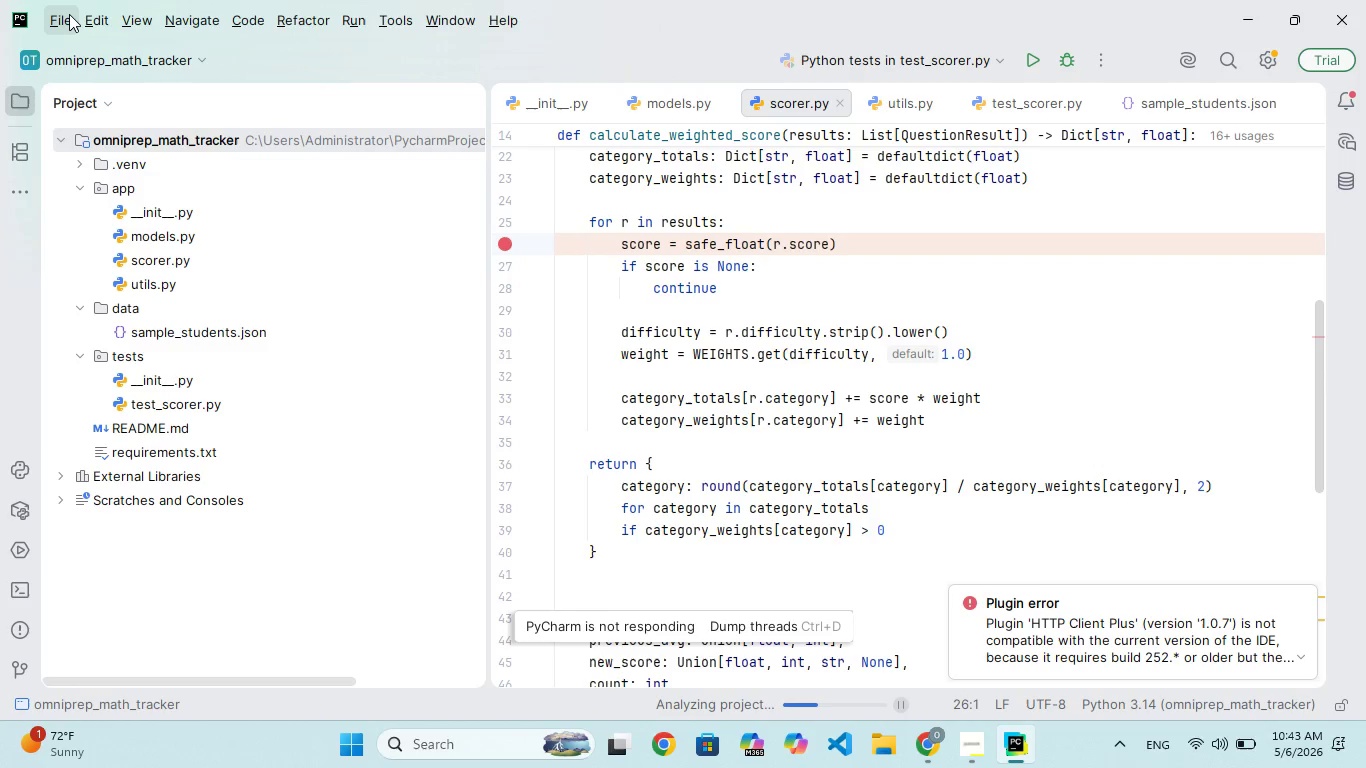 
triple_click([69, 14])
 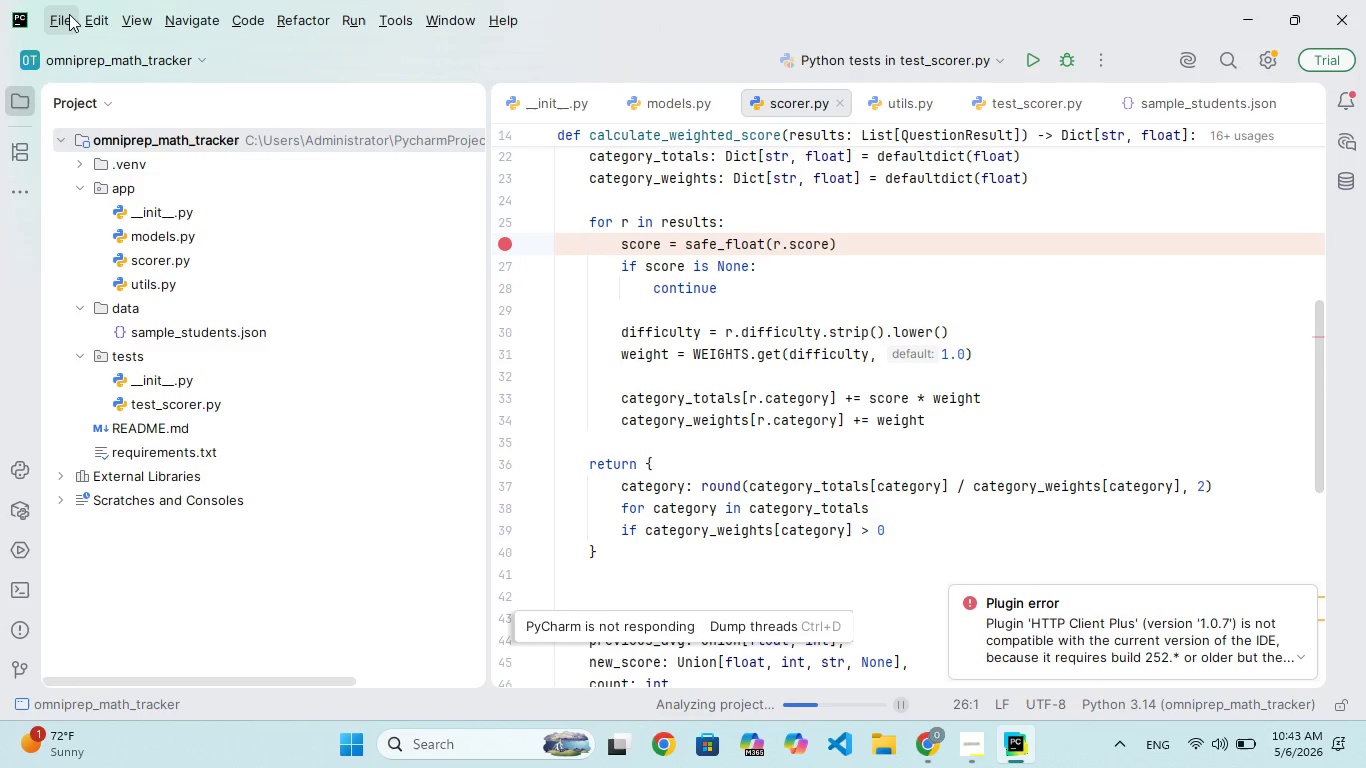 
right_click([69, 14])
 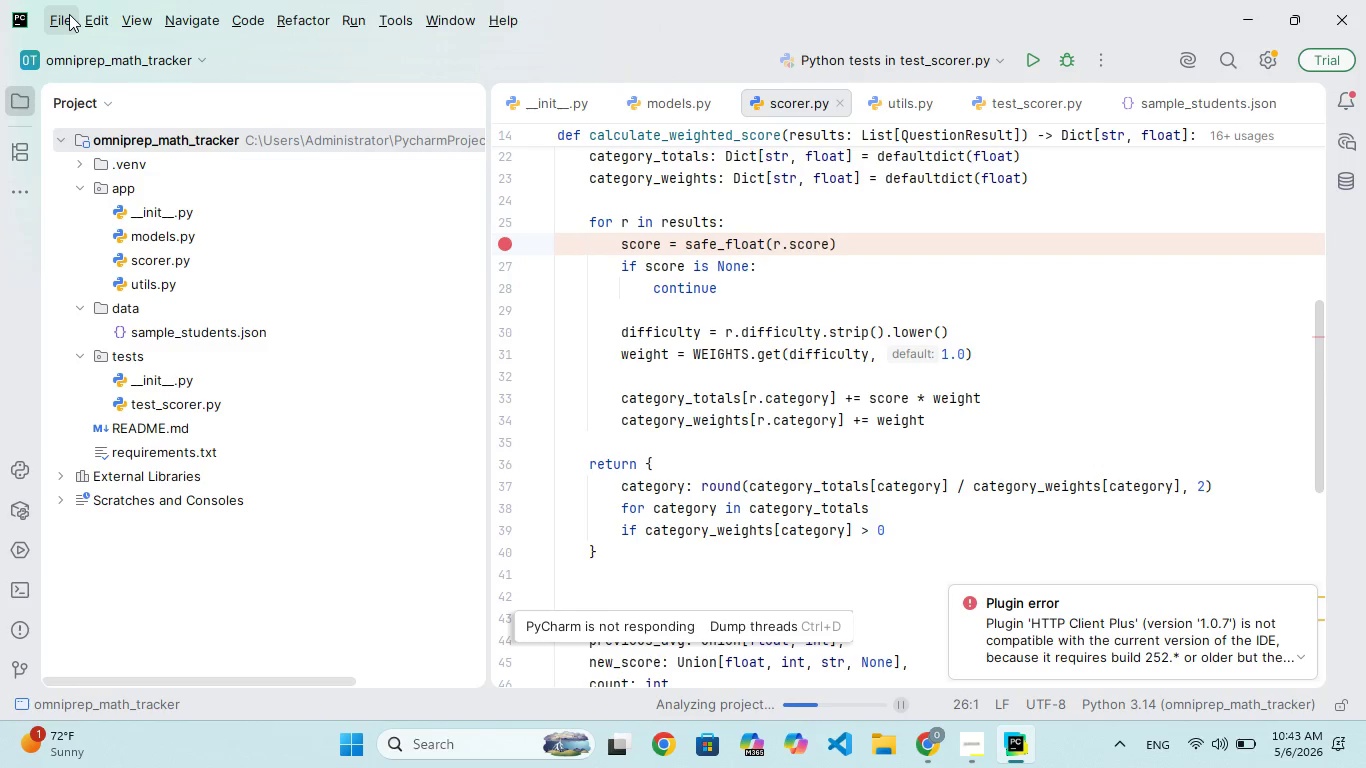 
left_click([69, 14])
 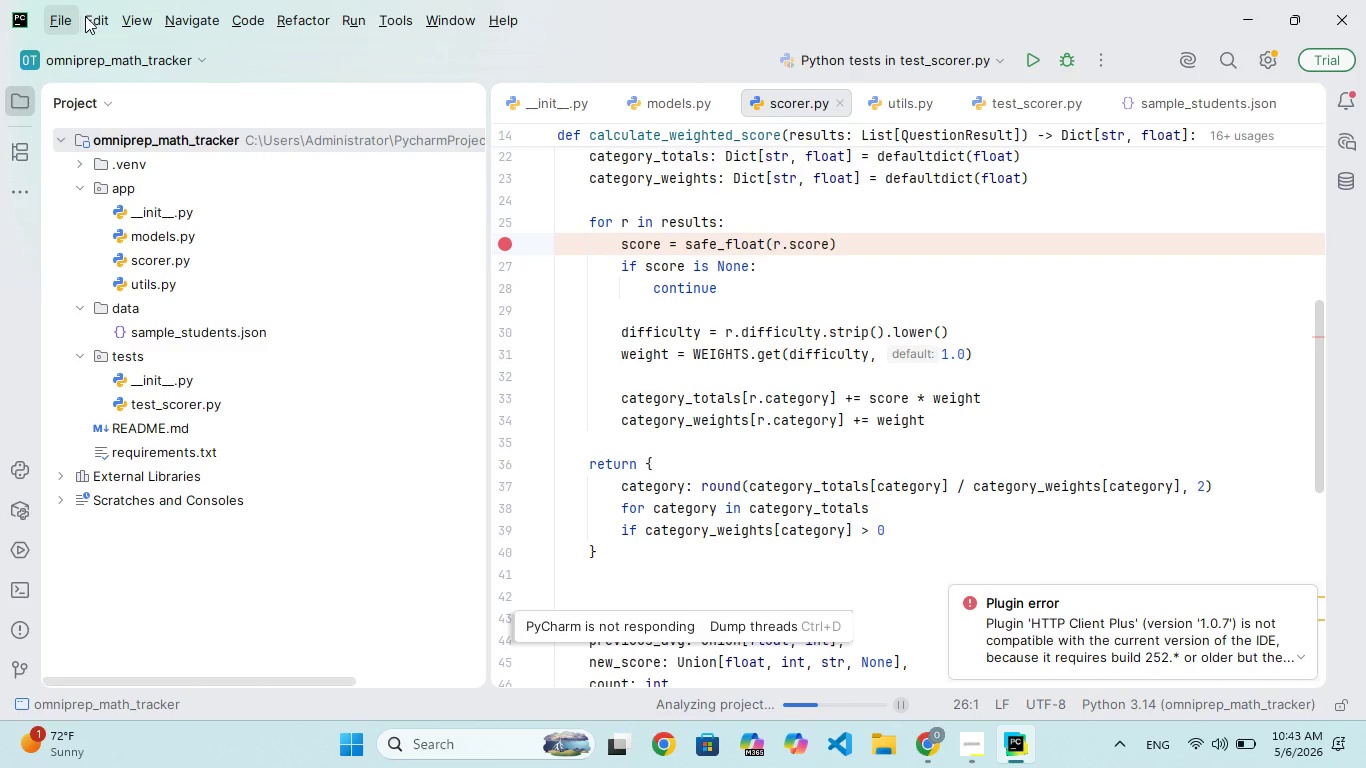 
wait(5.11)
 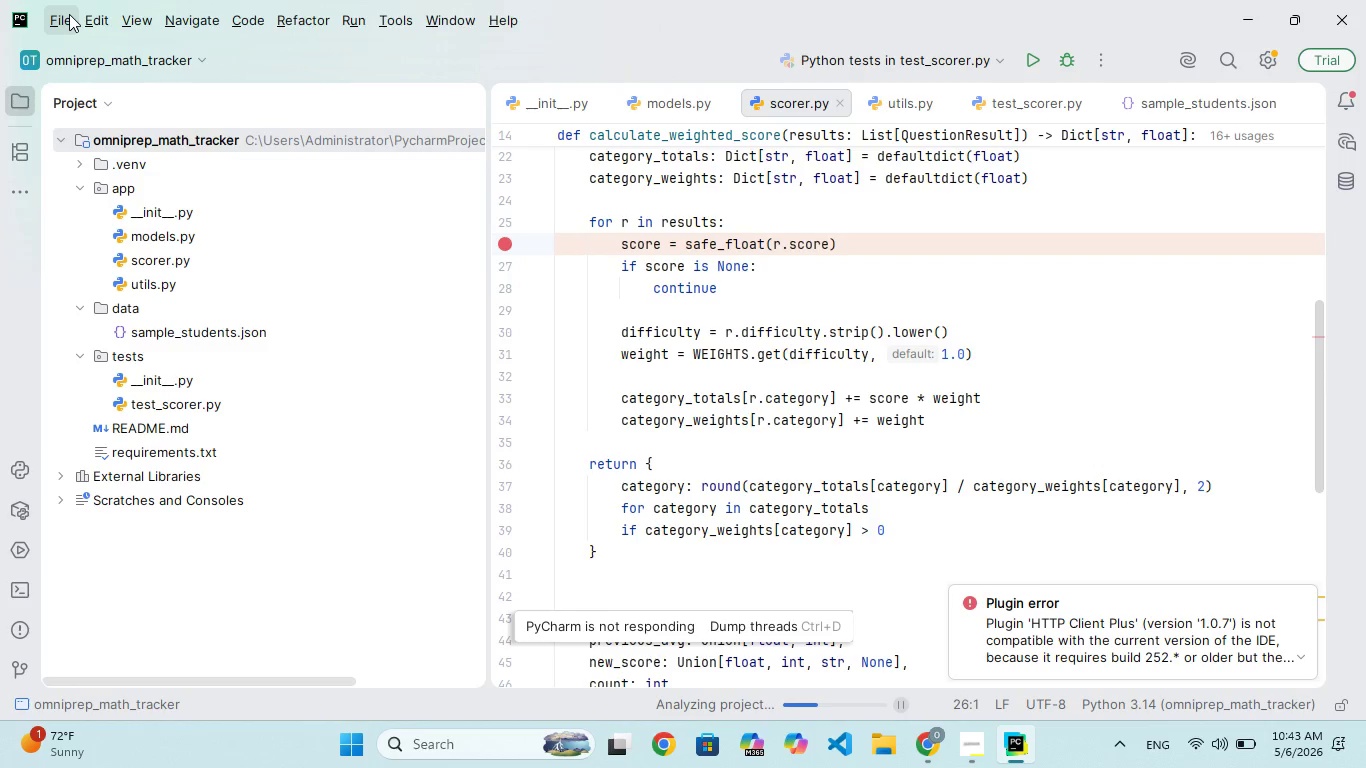 
left_click([694, 250])
 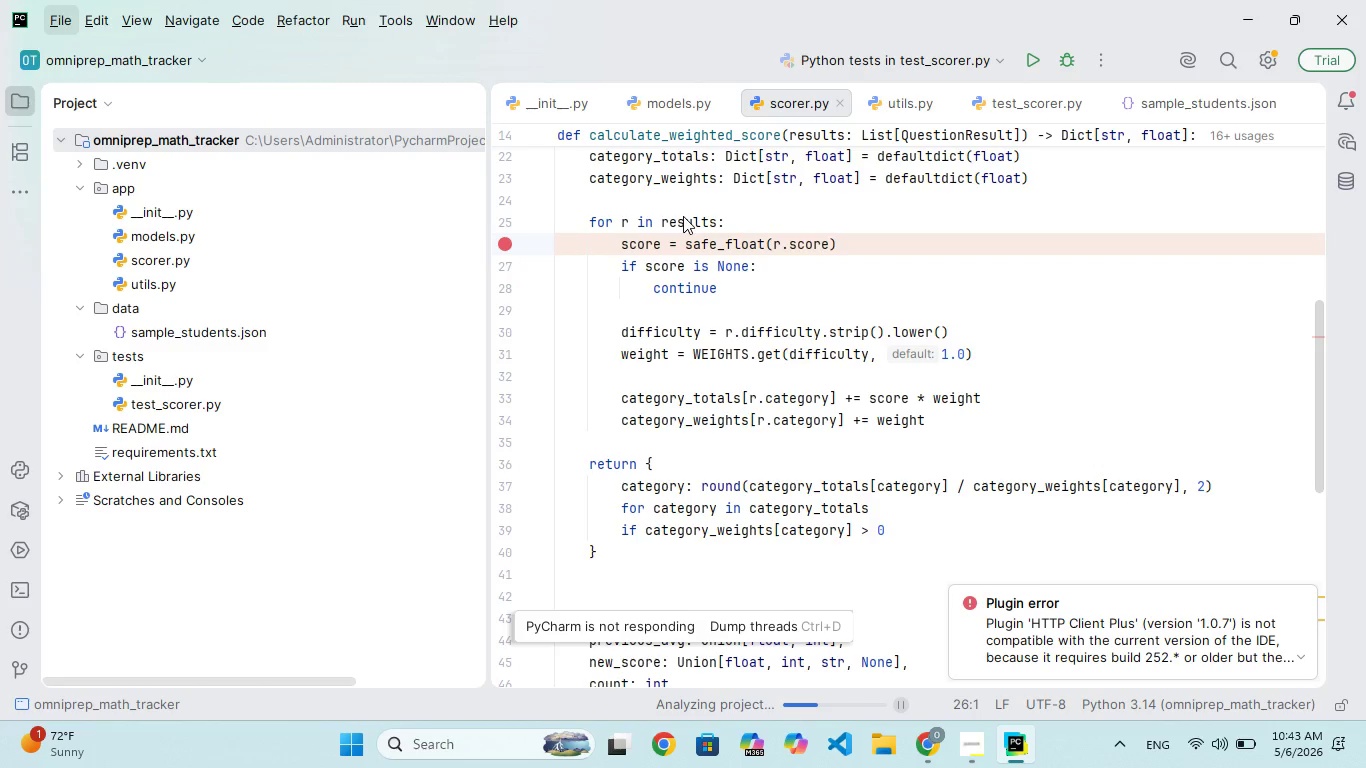 
double_click([683, 216])
 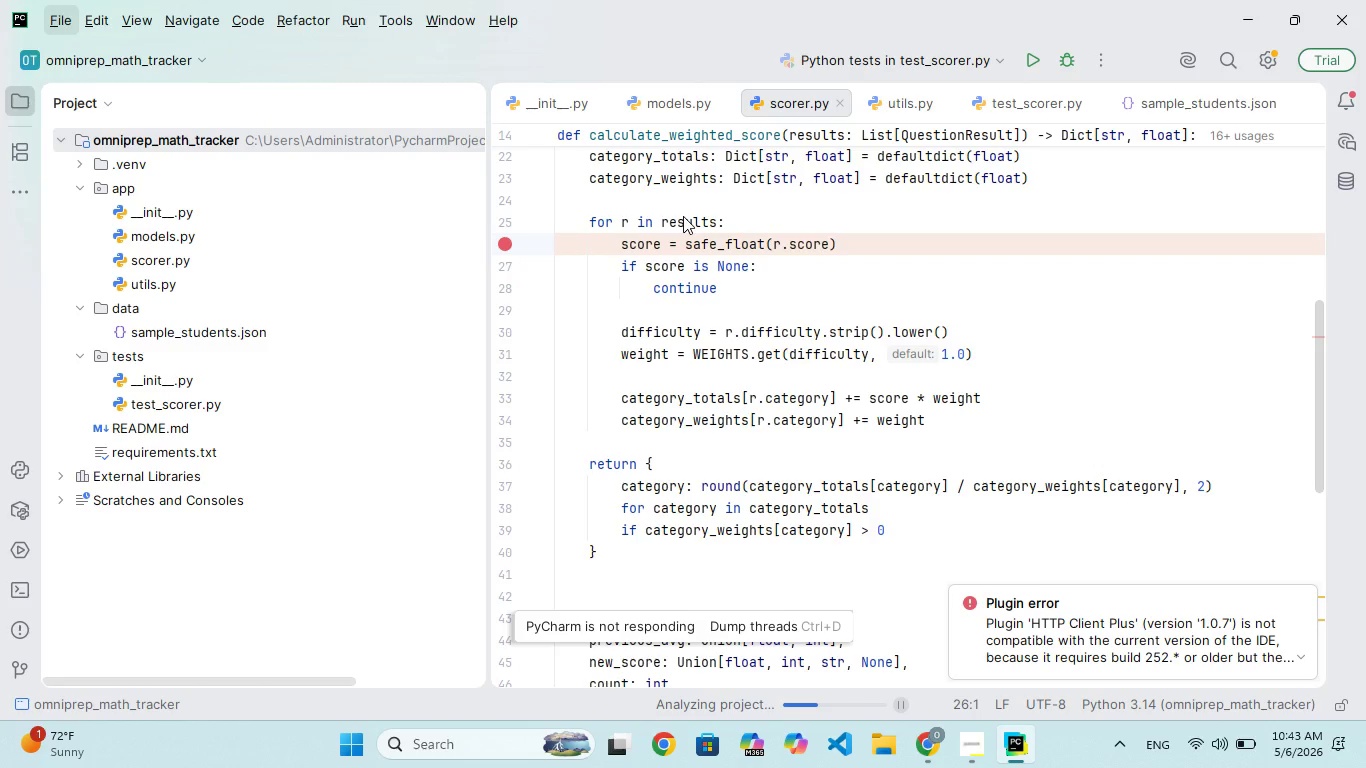 
triple_click([683, 216])
 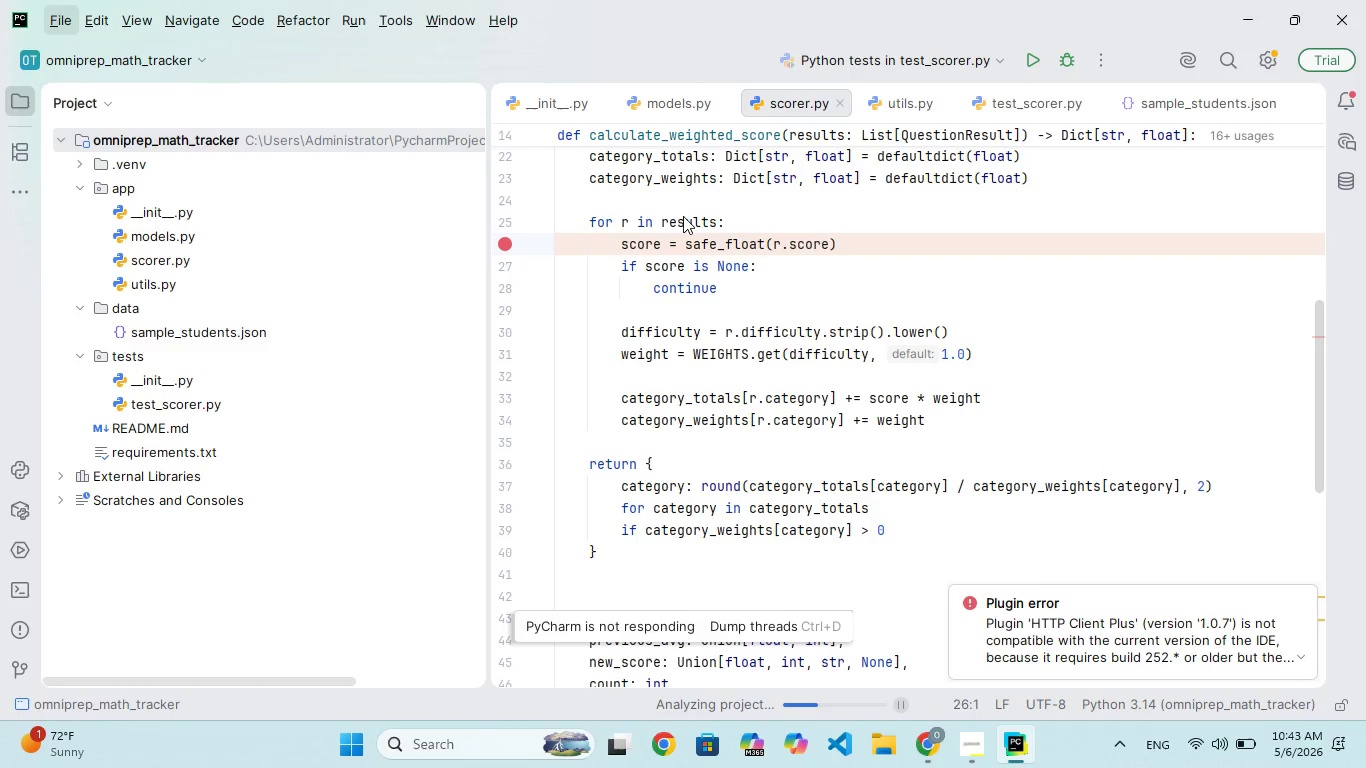 
double_click([682, 216])
 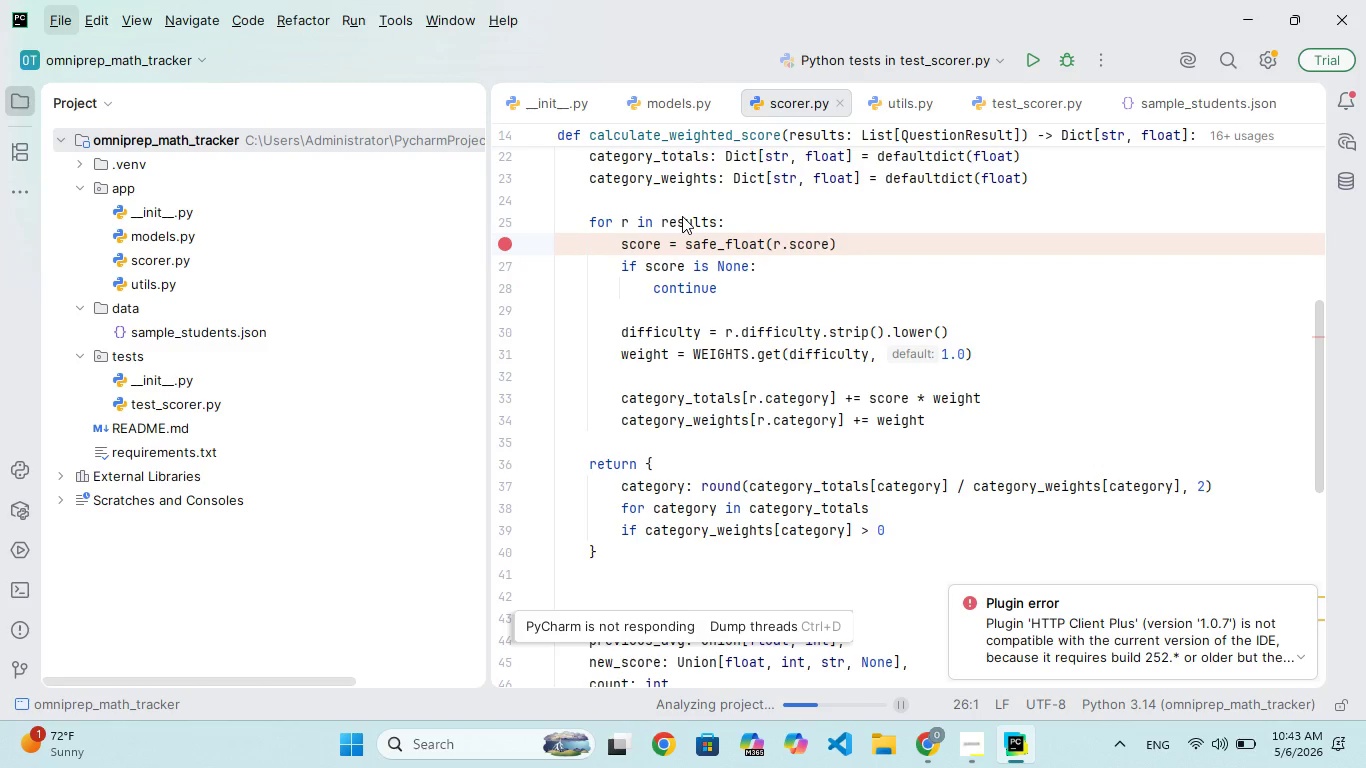 
triple_click([682, 216])
 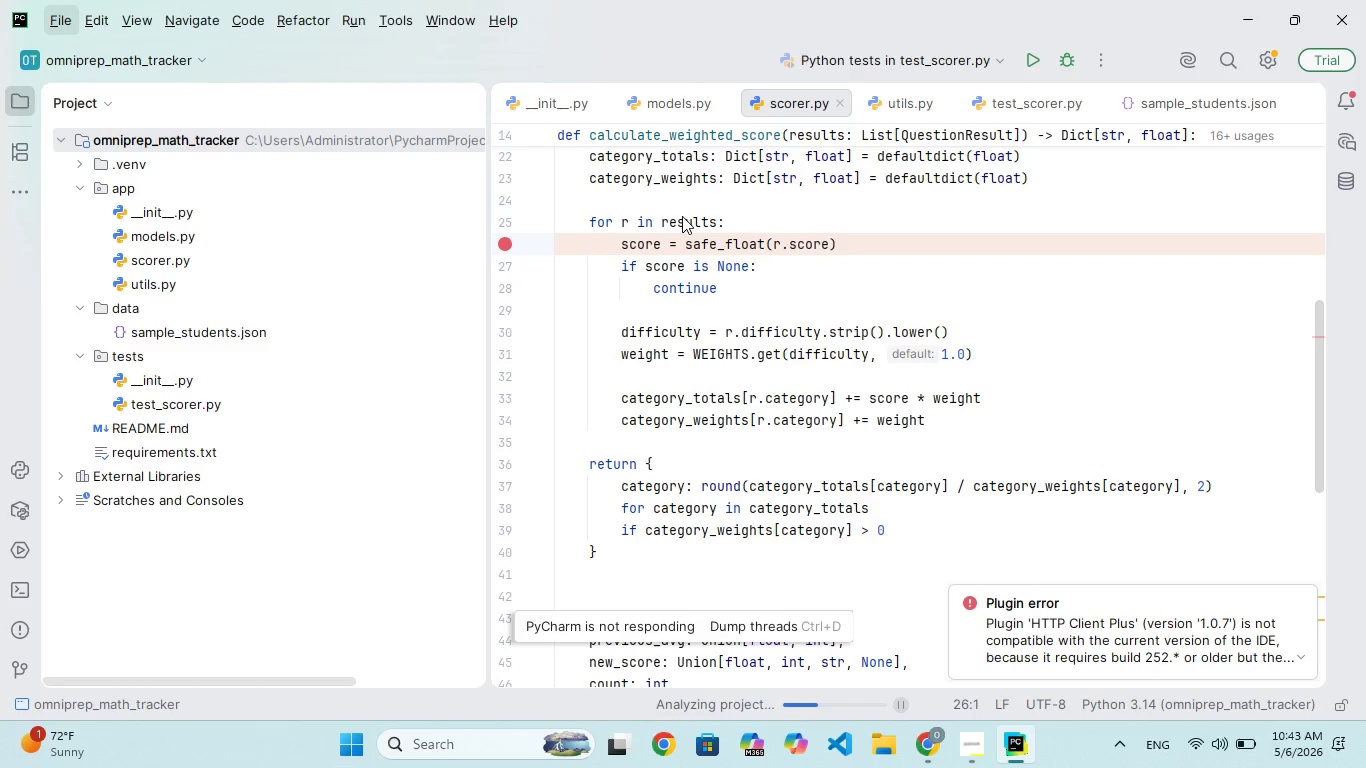 
triple_click([682, 216])
 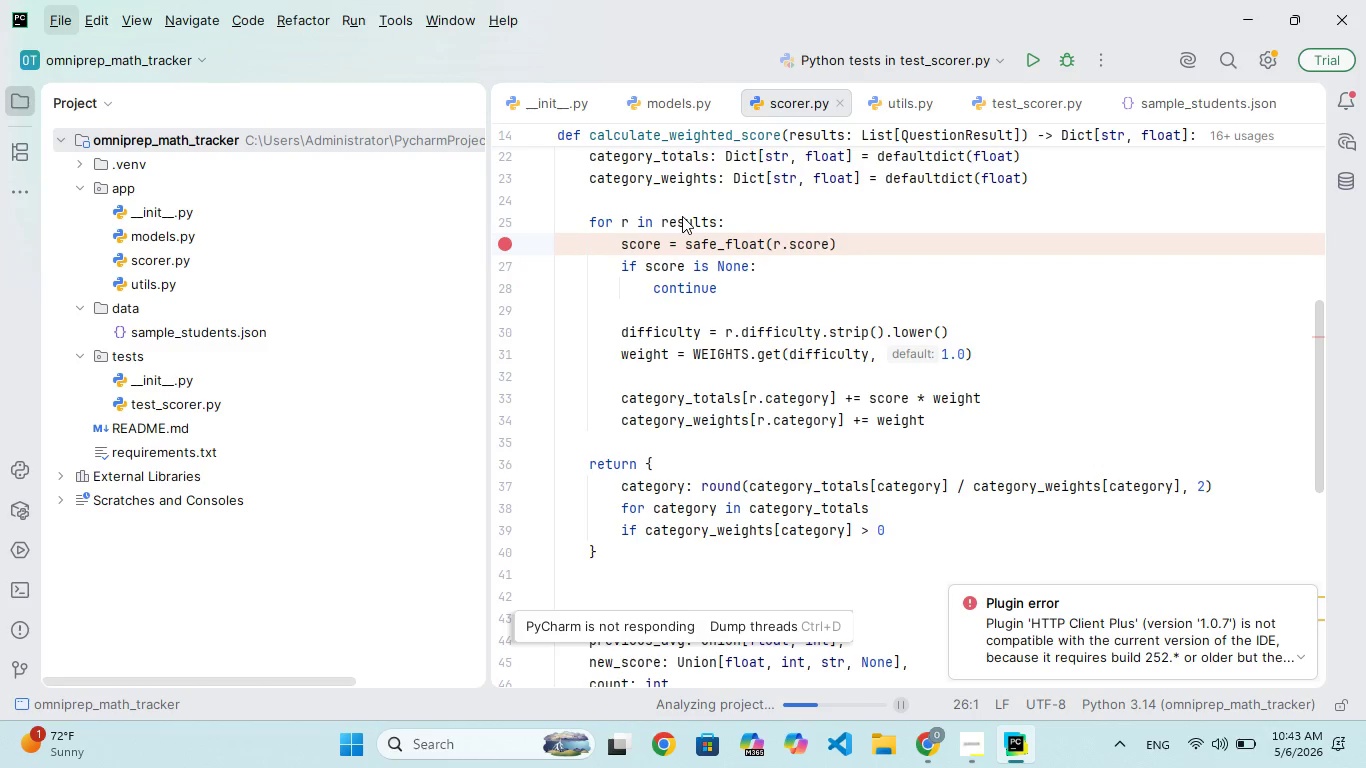 
triple_click([682, 216])
 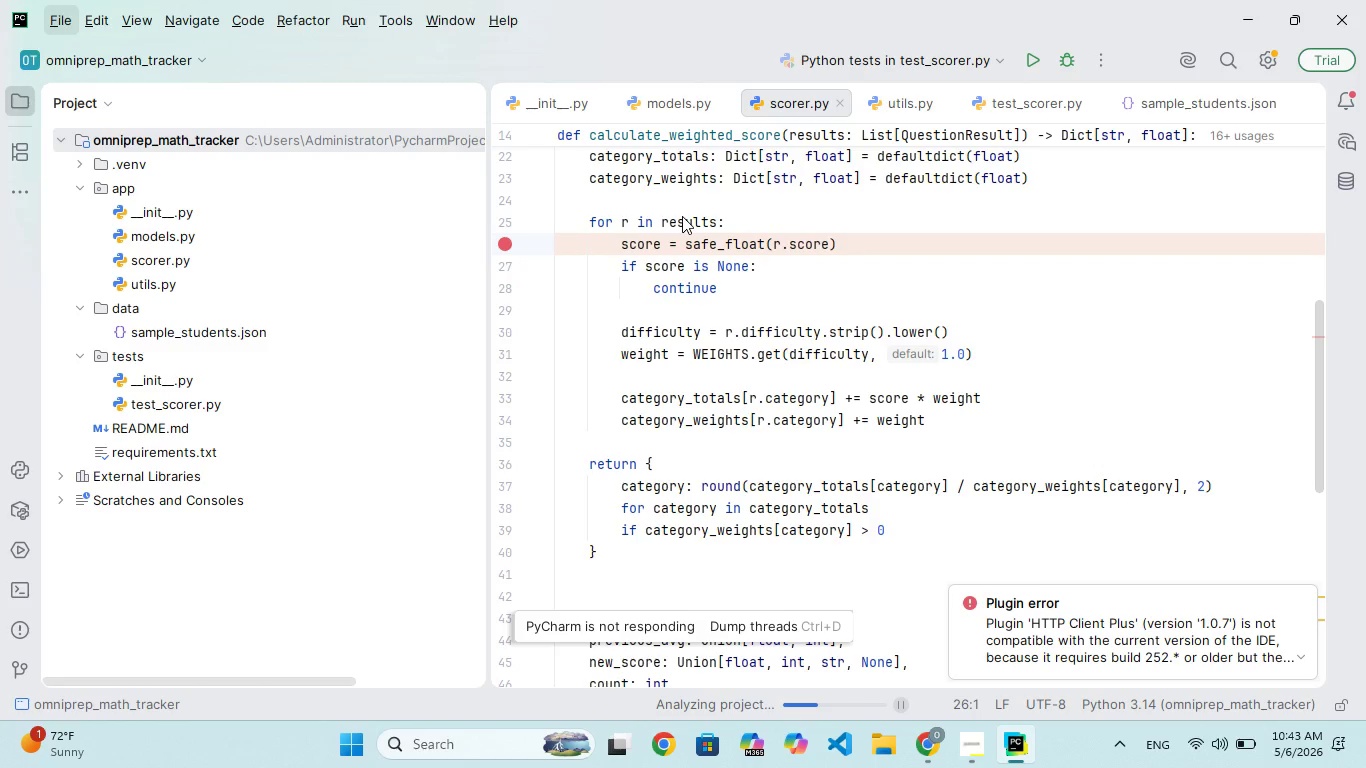 
triple_click([682, 216])
 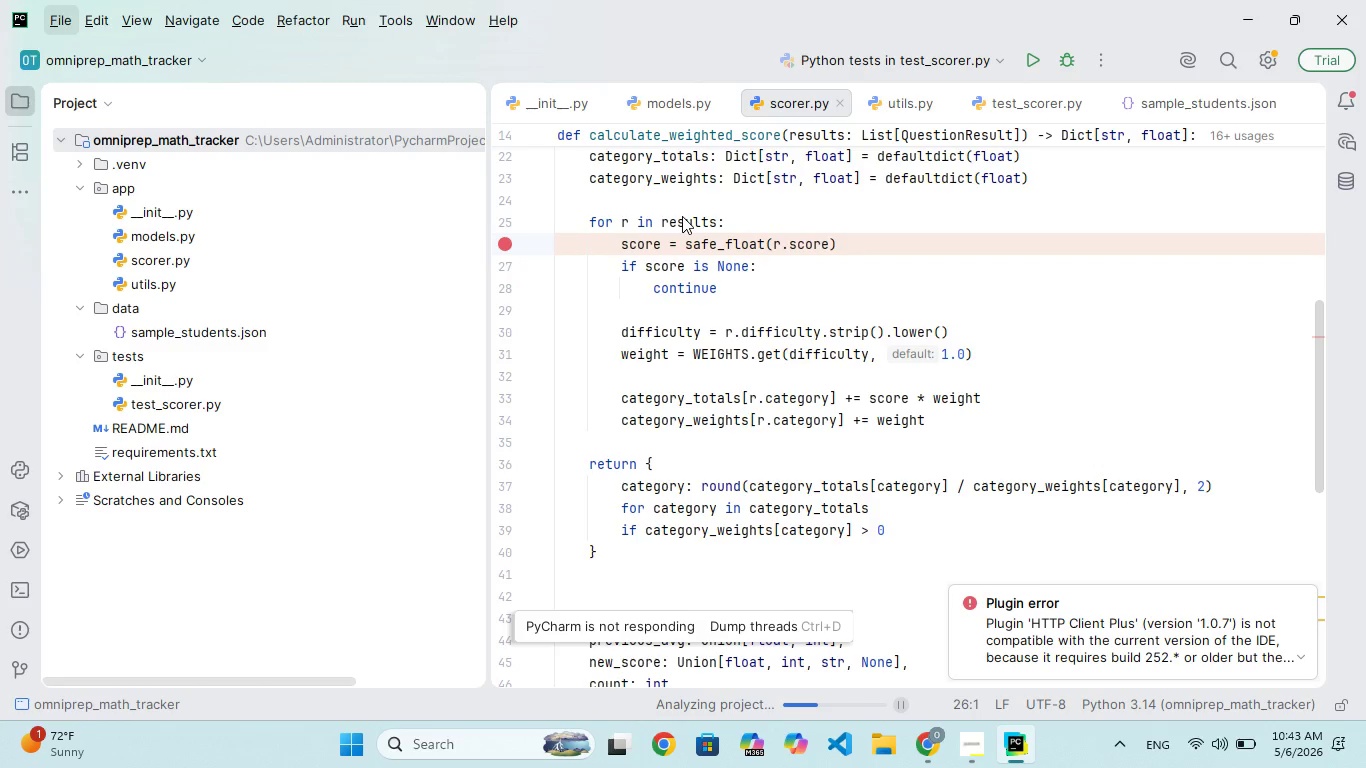 
triple_click([682, 216])
 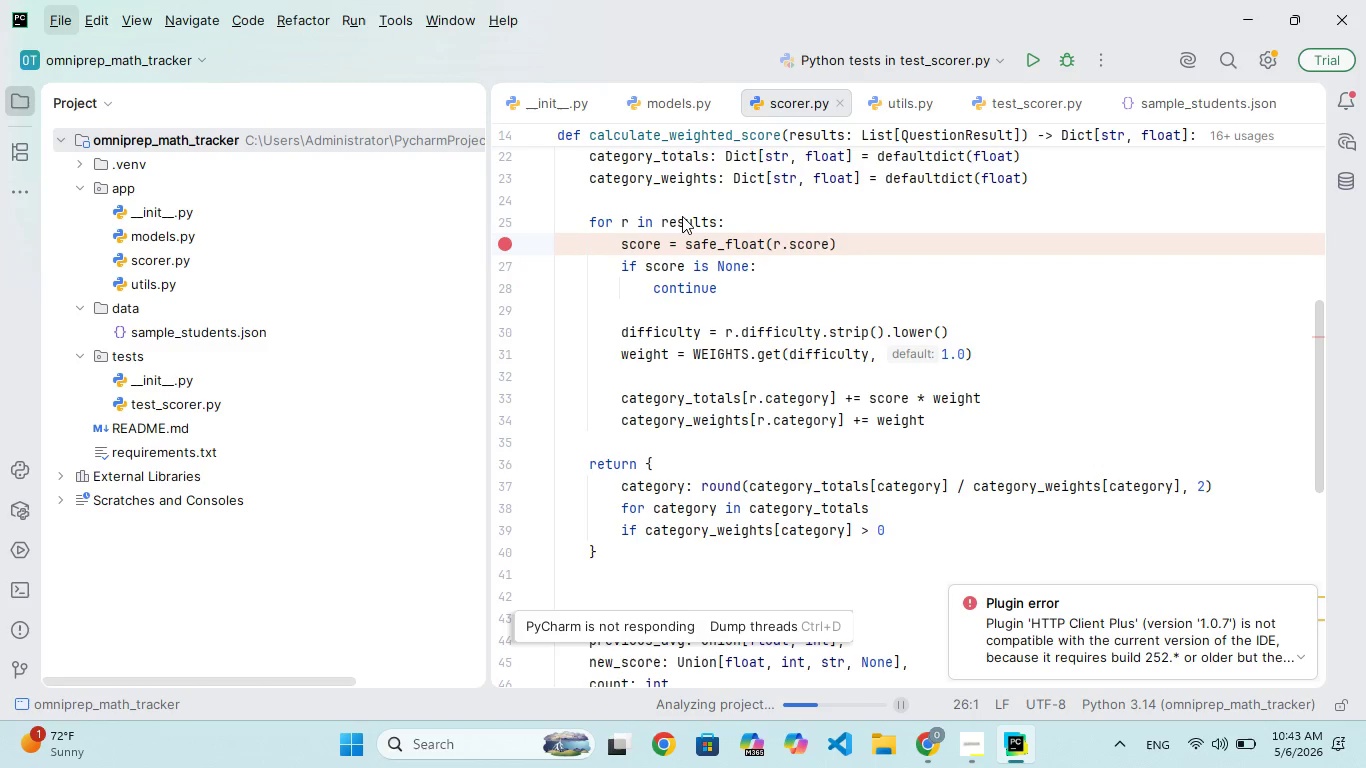 
triple_click([682, 216])
 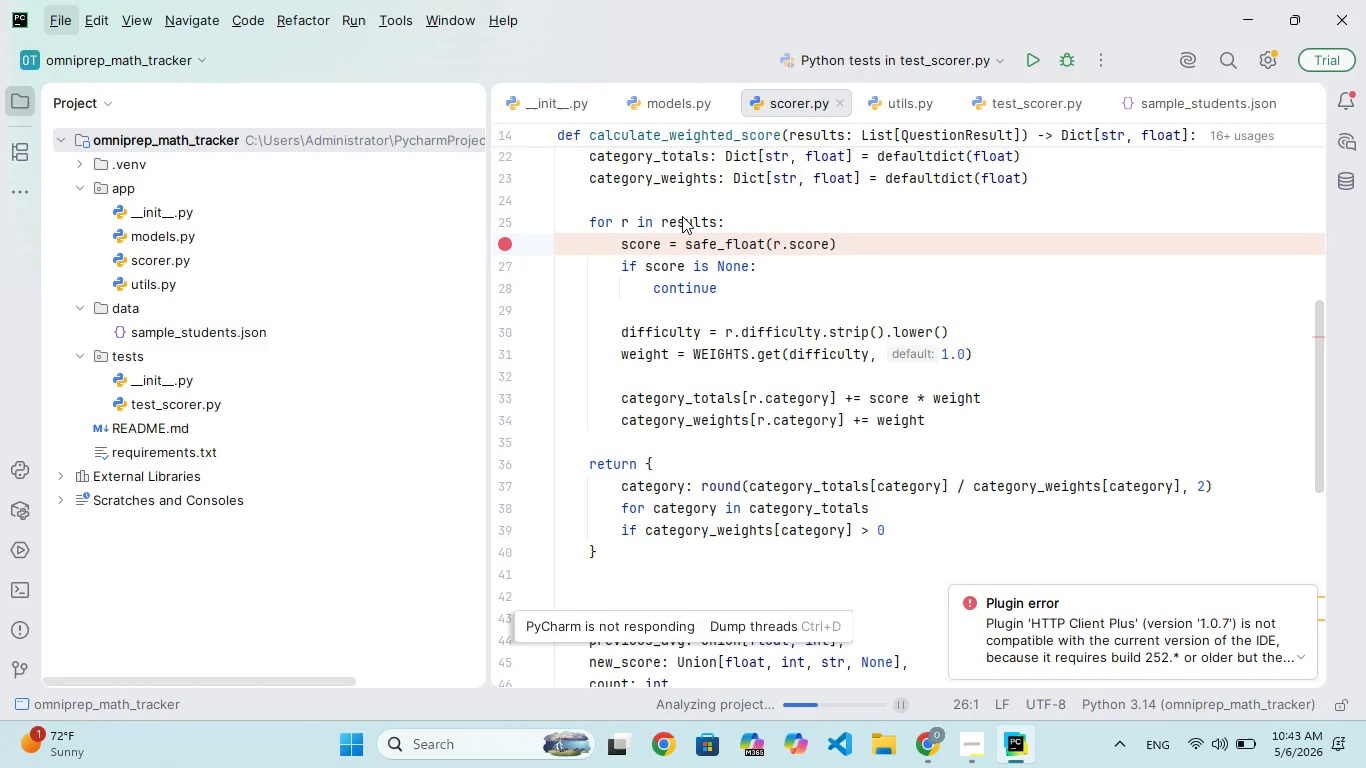 
triple_click([682, 216])
 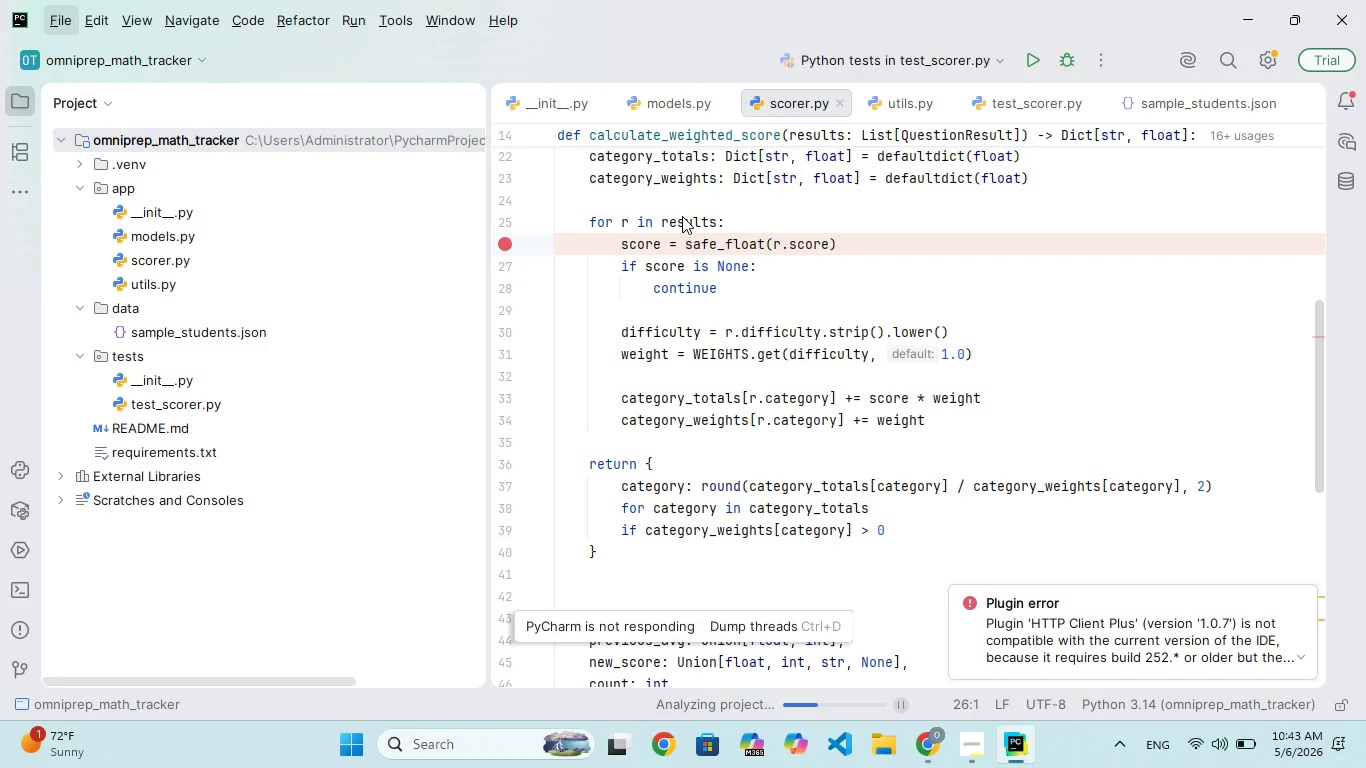 
triple_click([682, 216])
 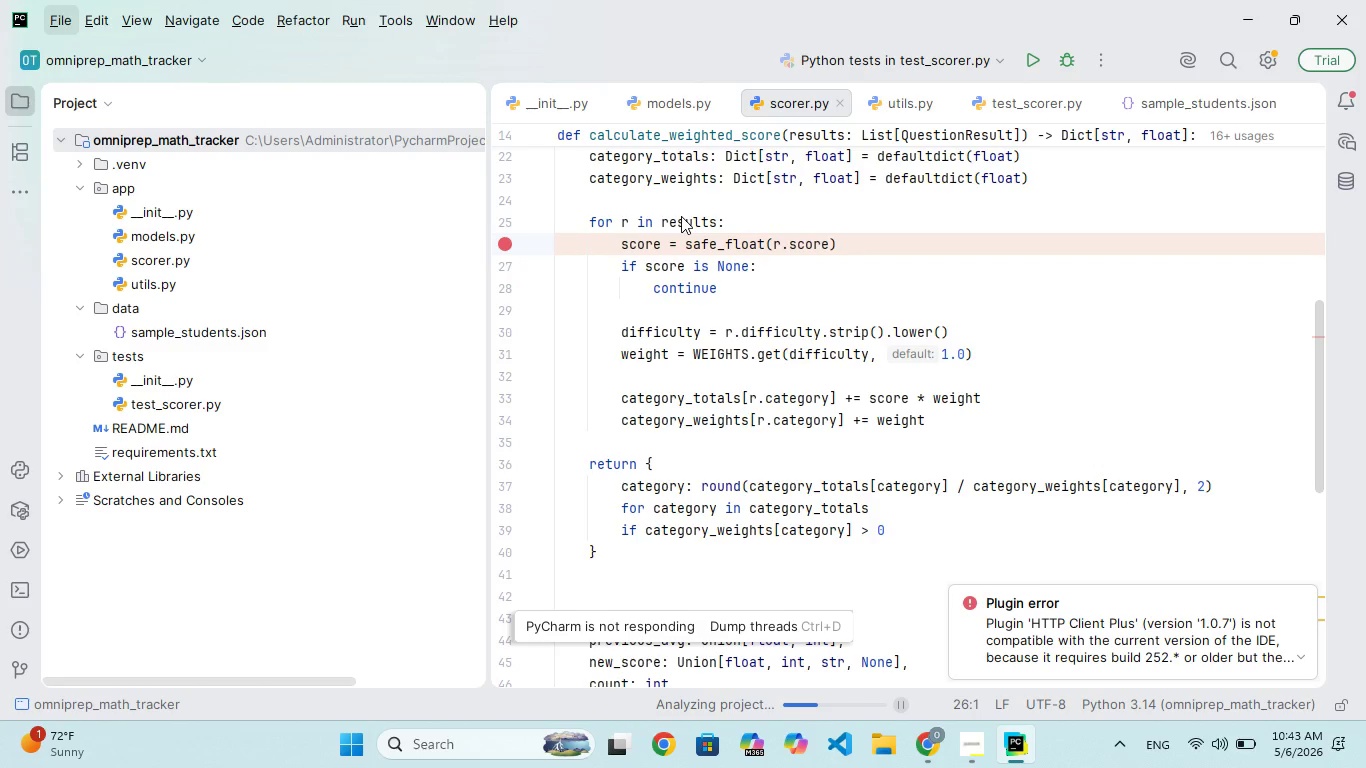 
double_click([681, 216])
 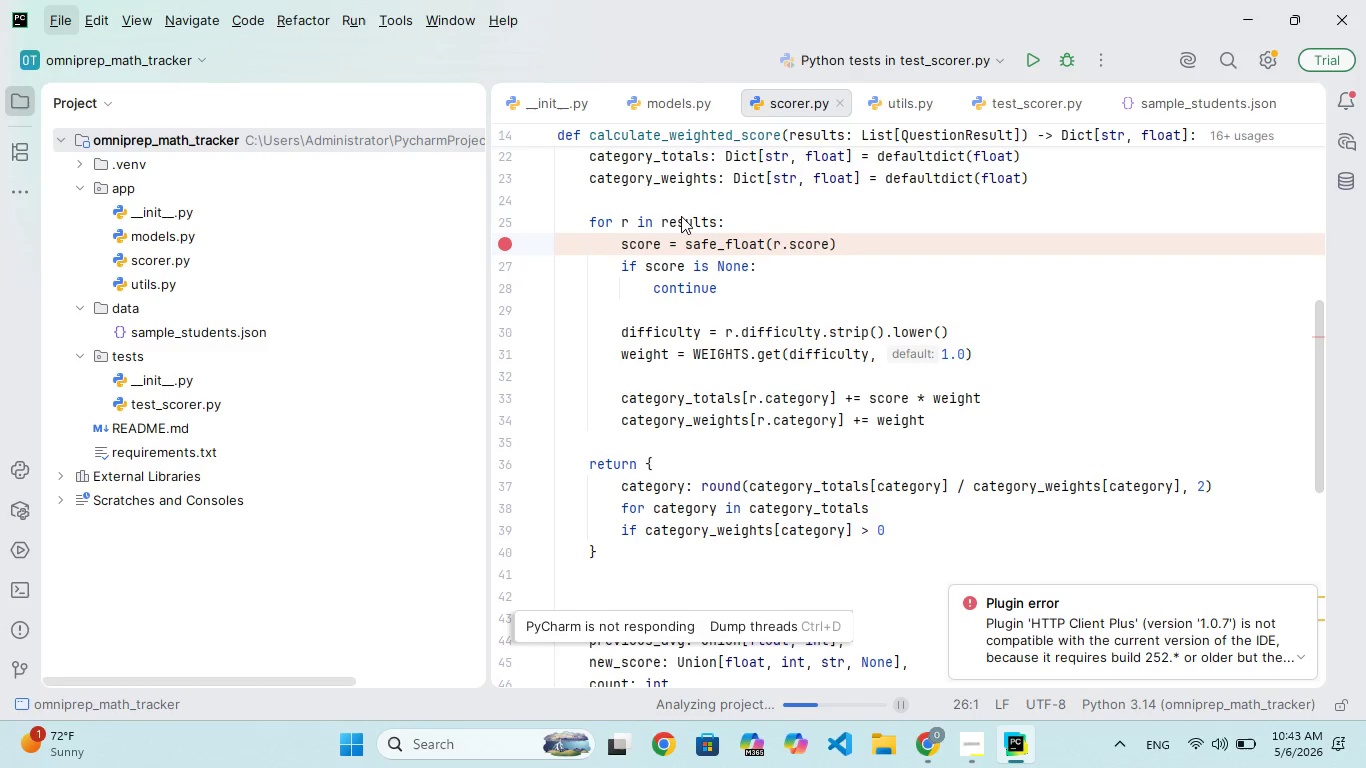 
triple_click([681, 216])
 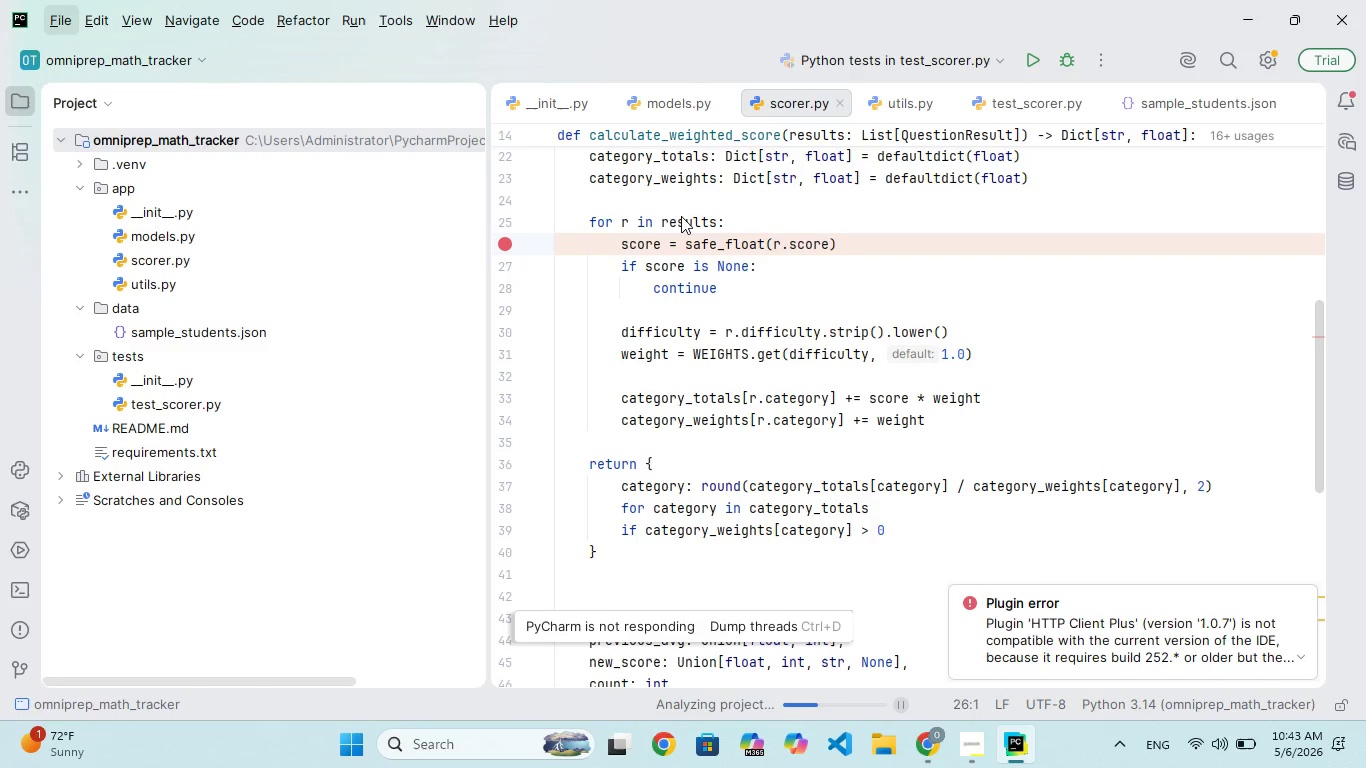 
triple_click([681, 216])
 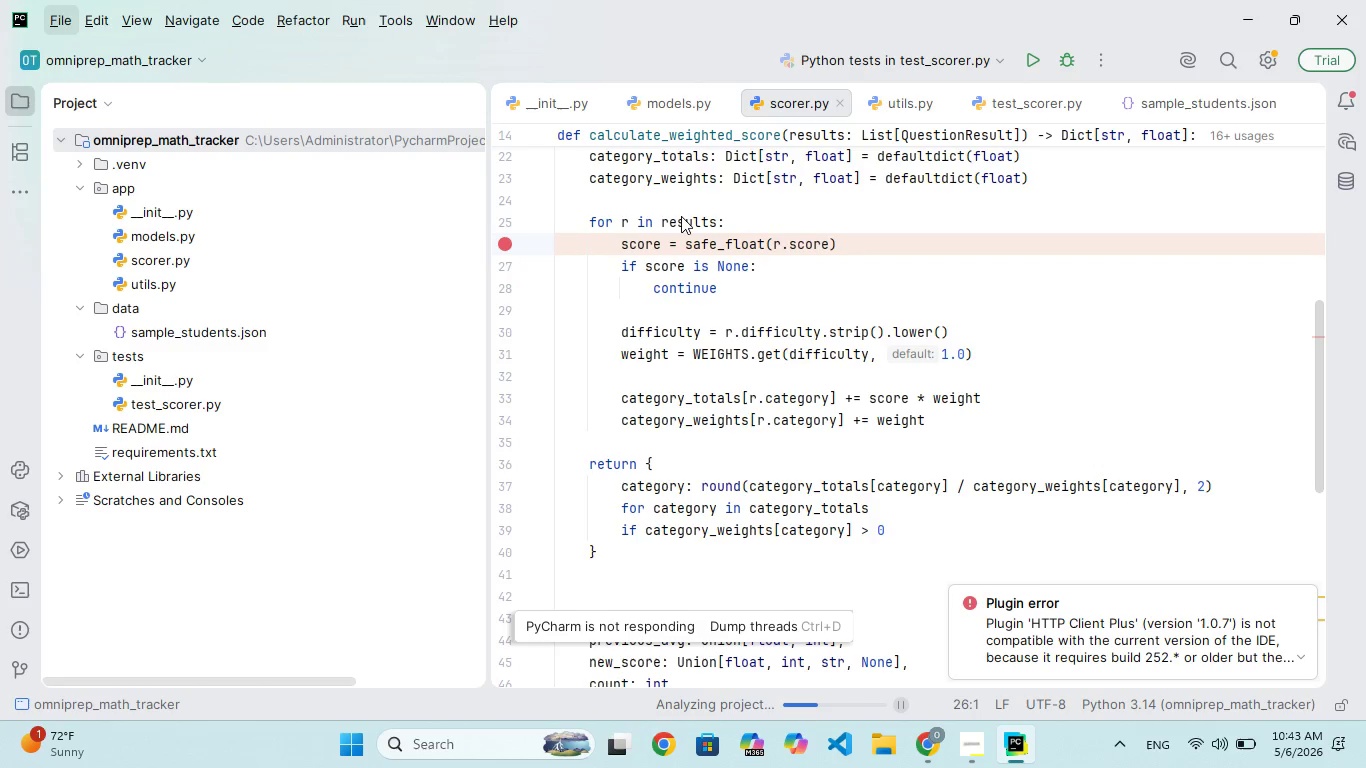 
triple_click([681, 216])
 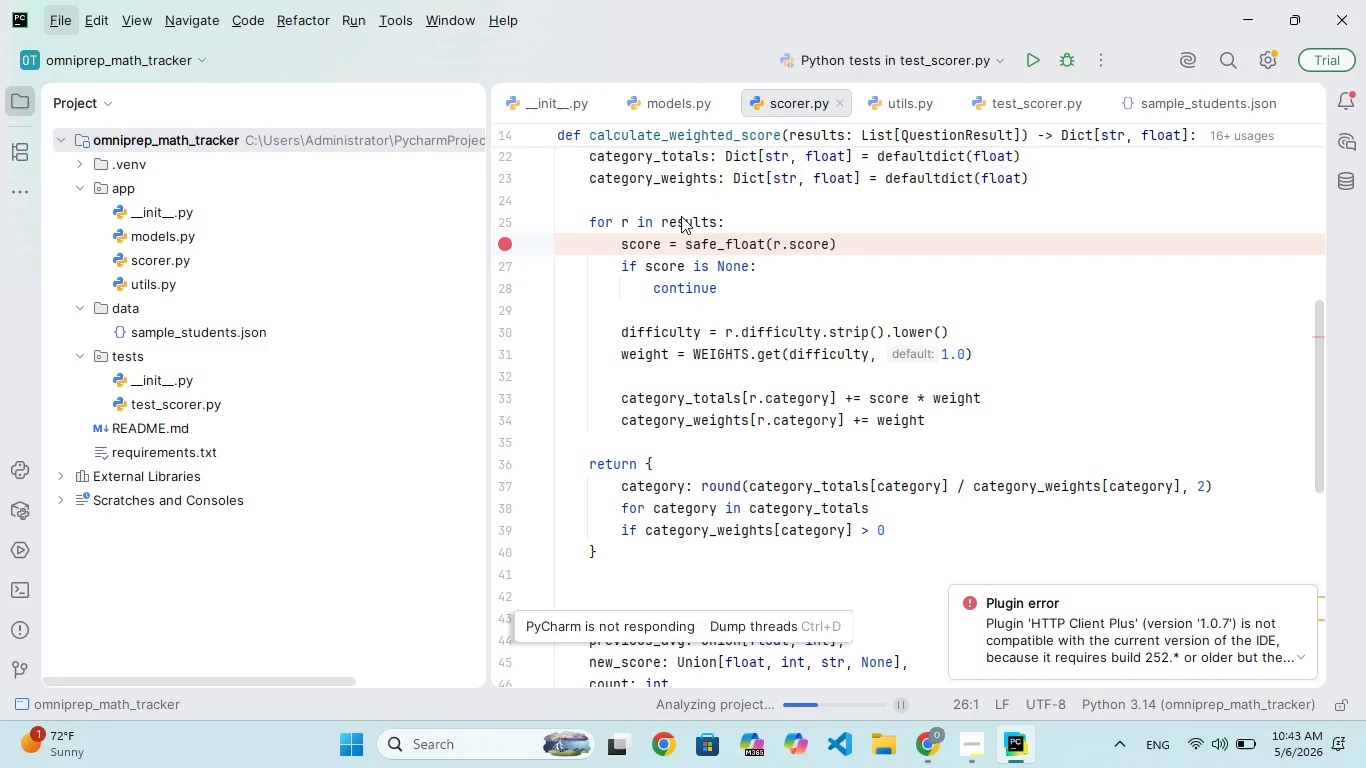 
triple_click([681, 216])
 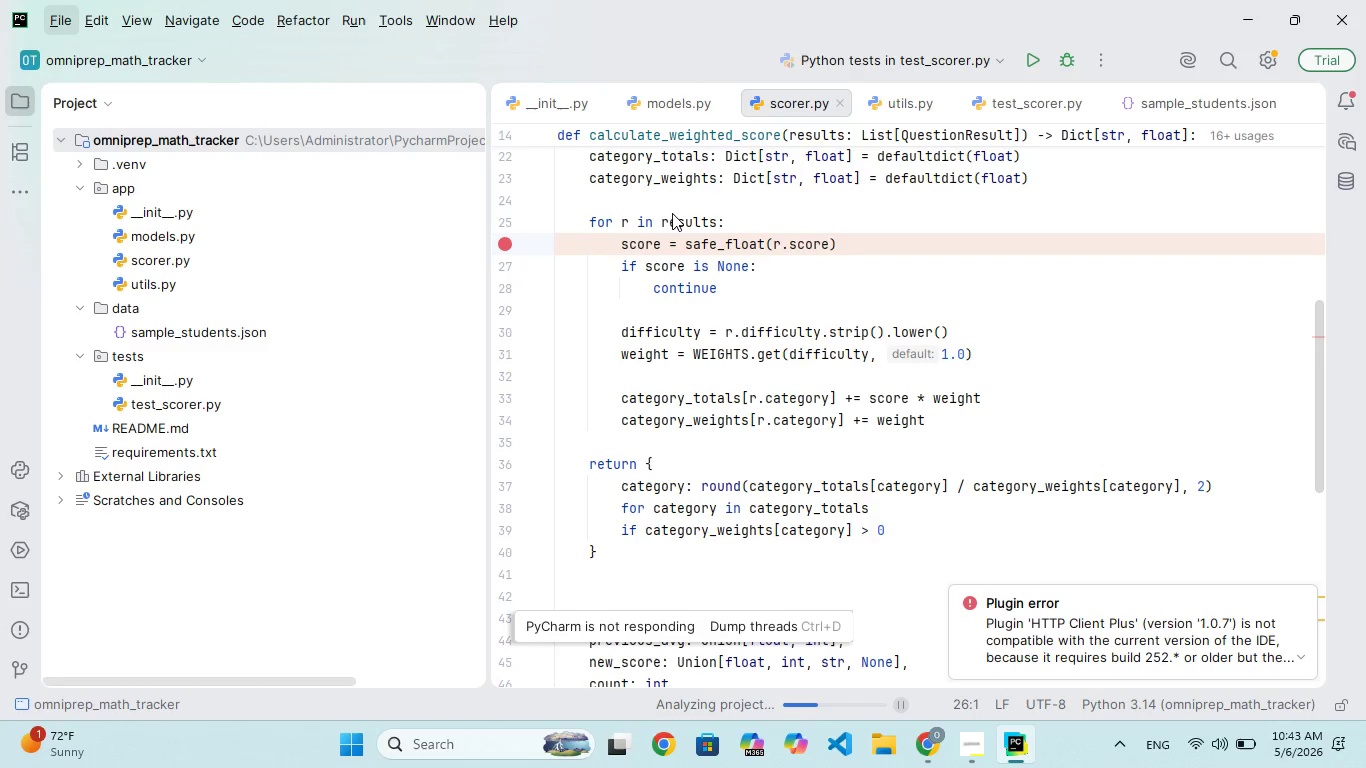 
double_click([672, 213])
 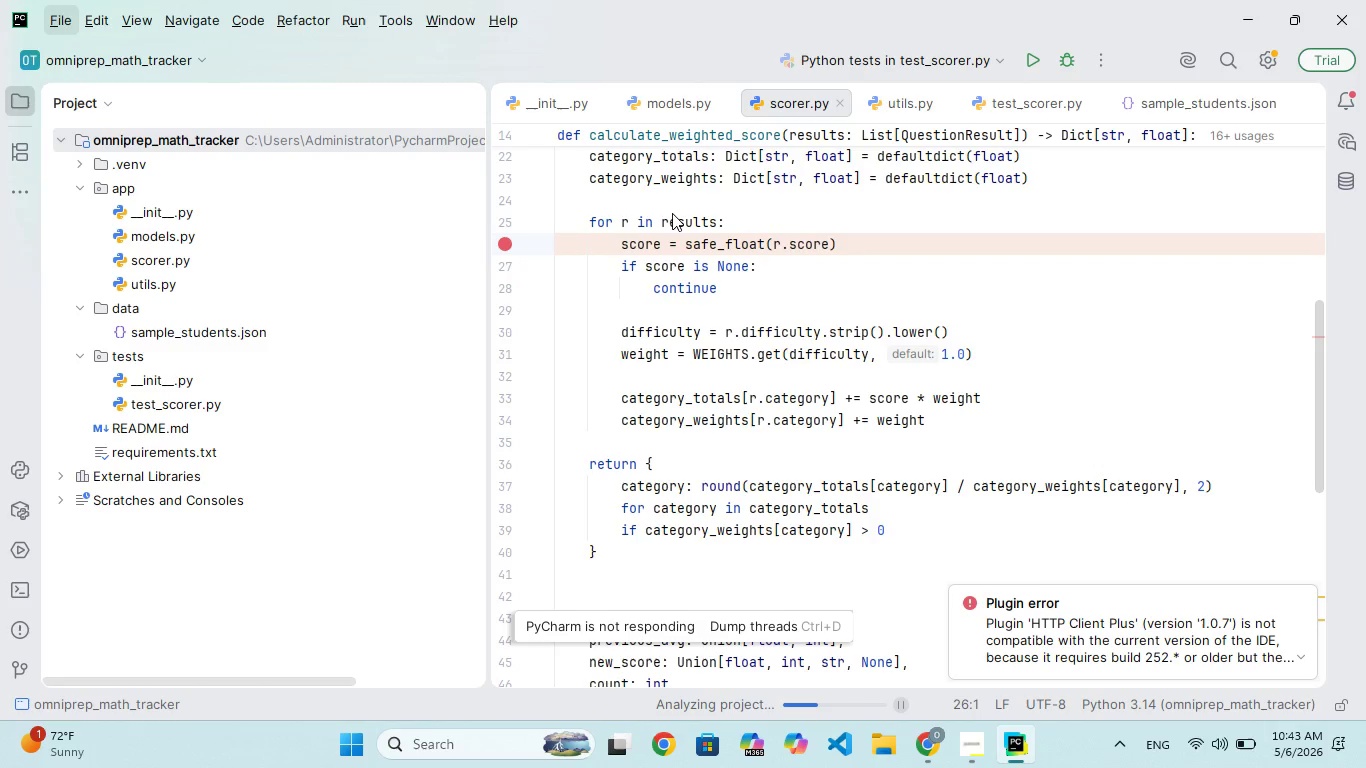 
triple_click([672, 213])
 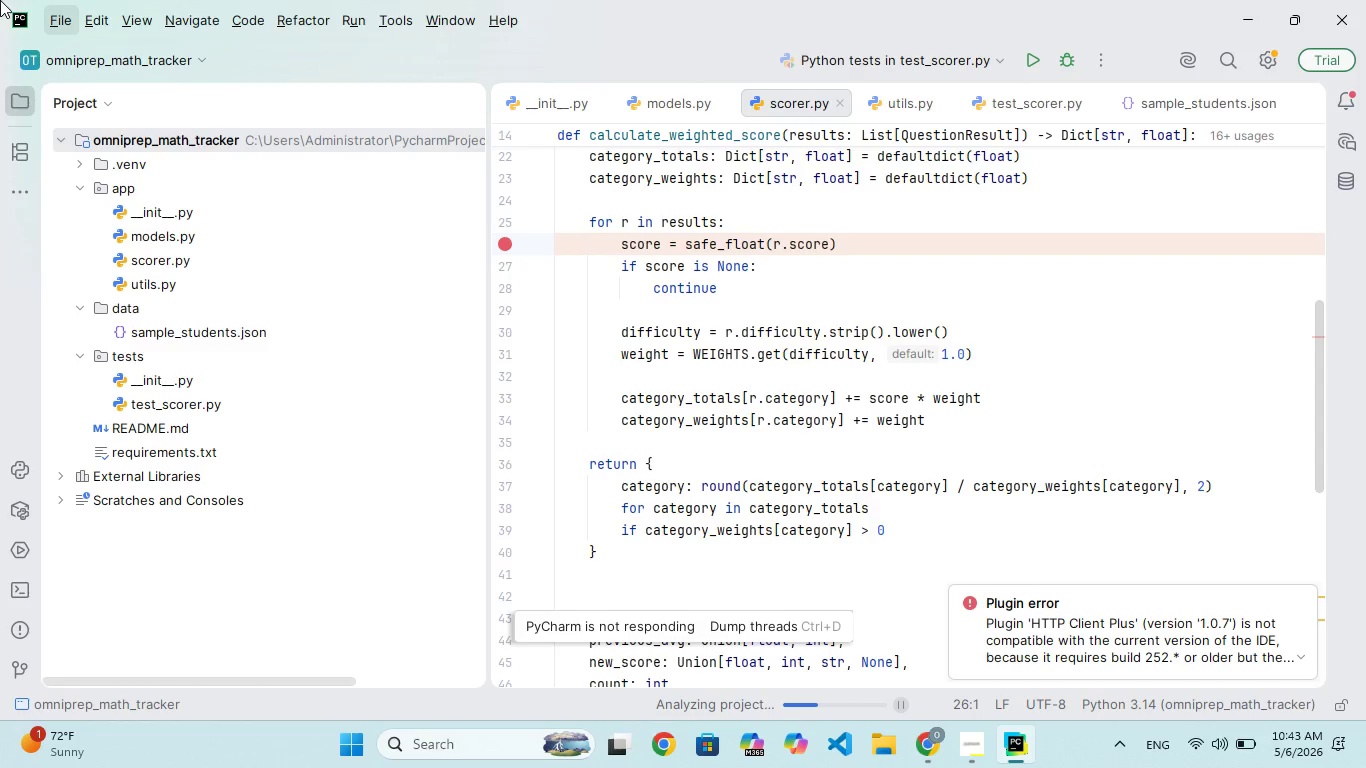 
left_click([54, 22])
 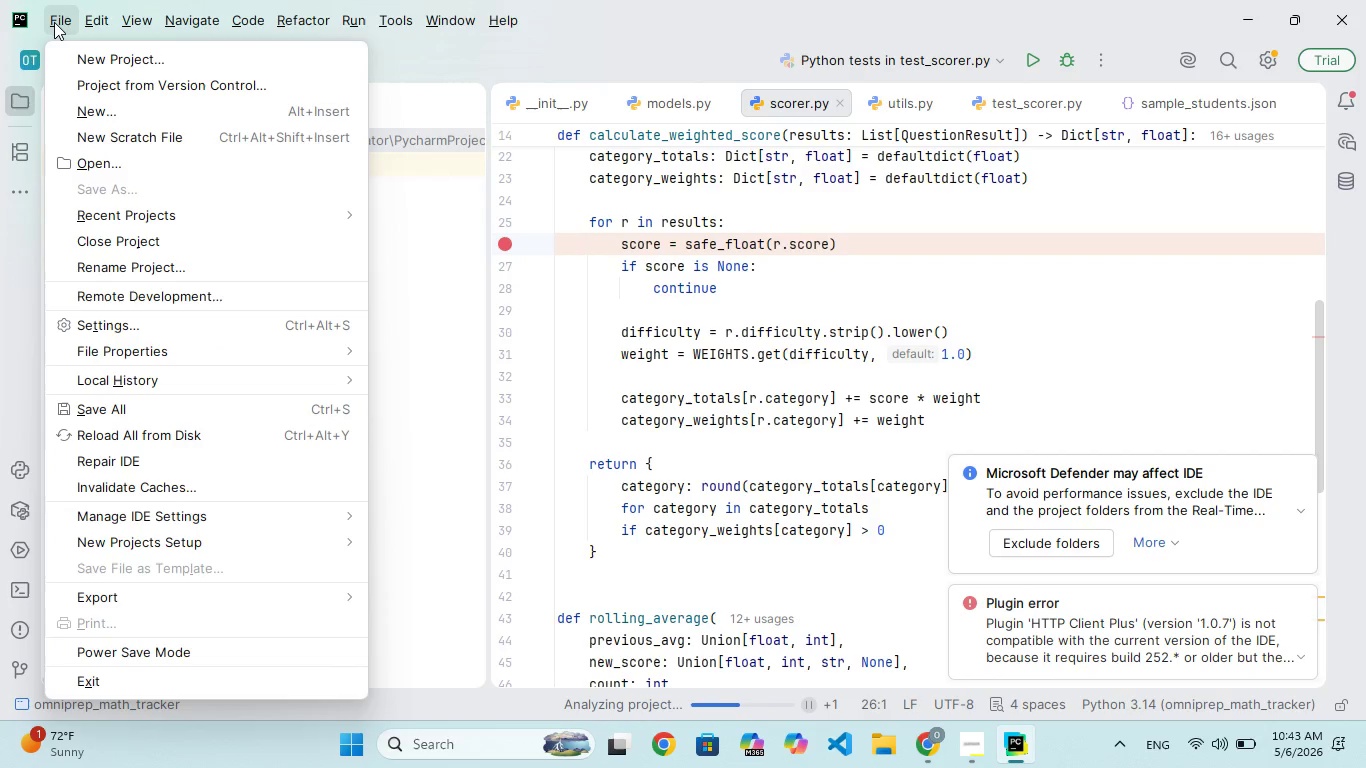 
wait(5.06)
 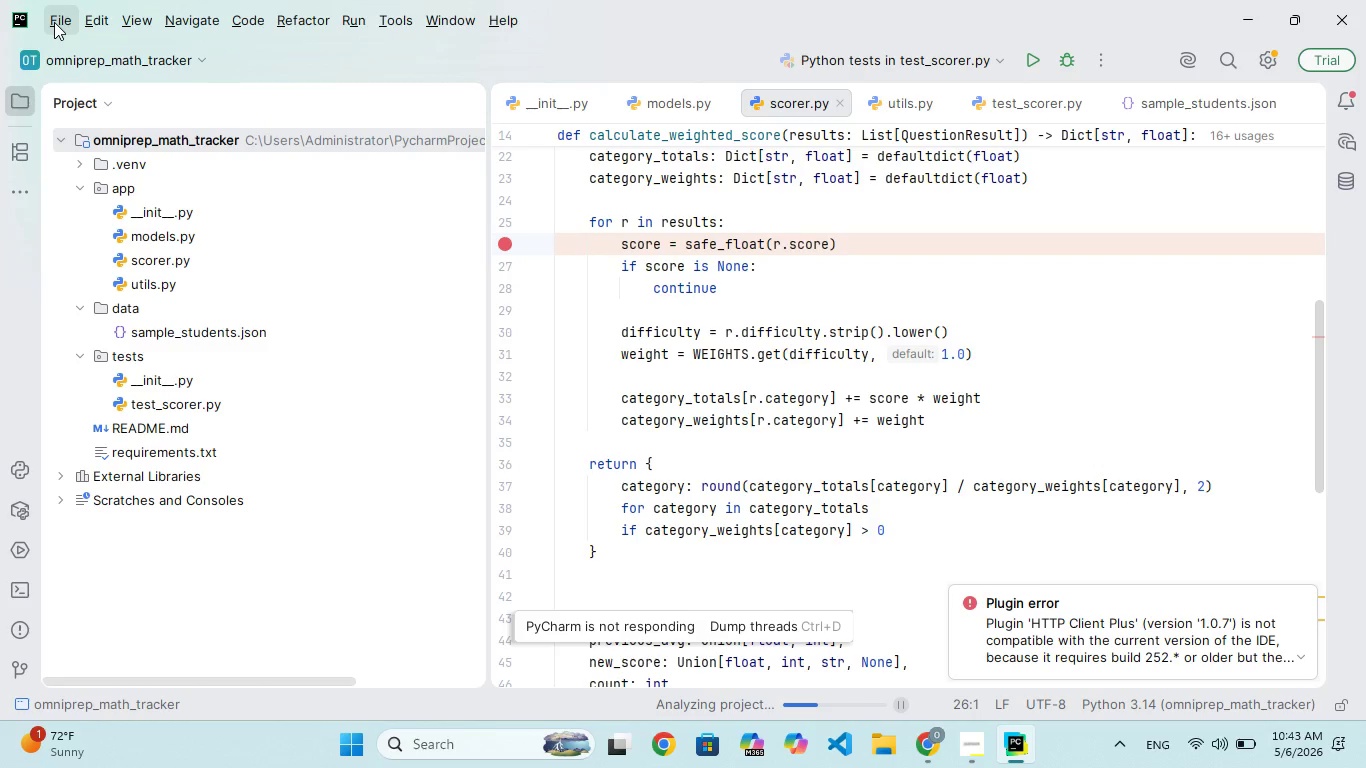 
left_click([96, 59])
 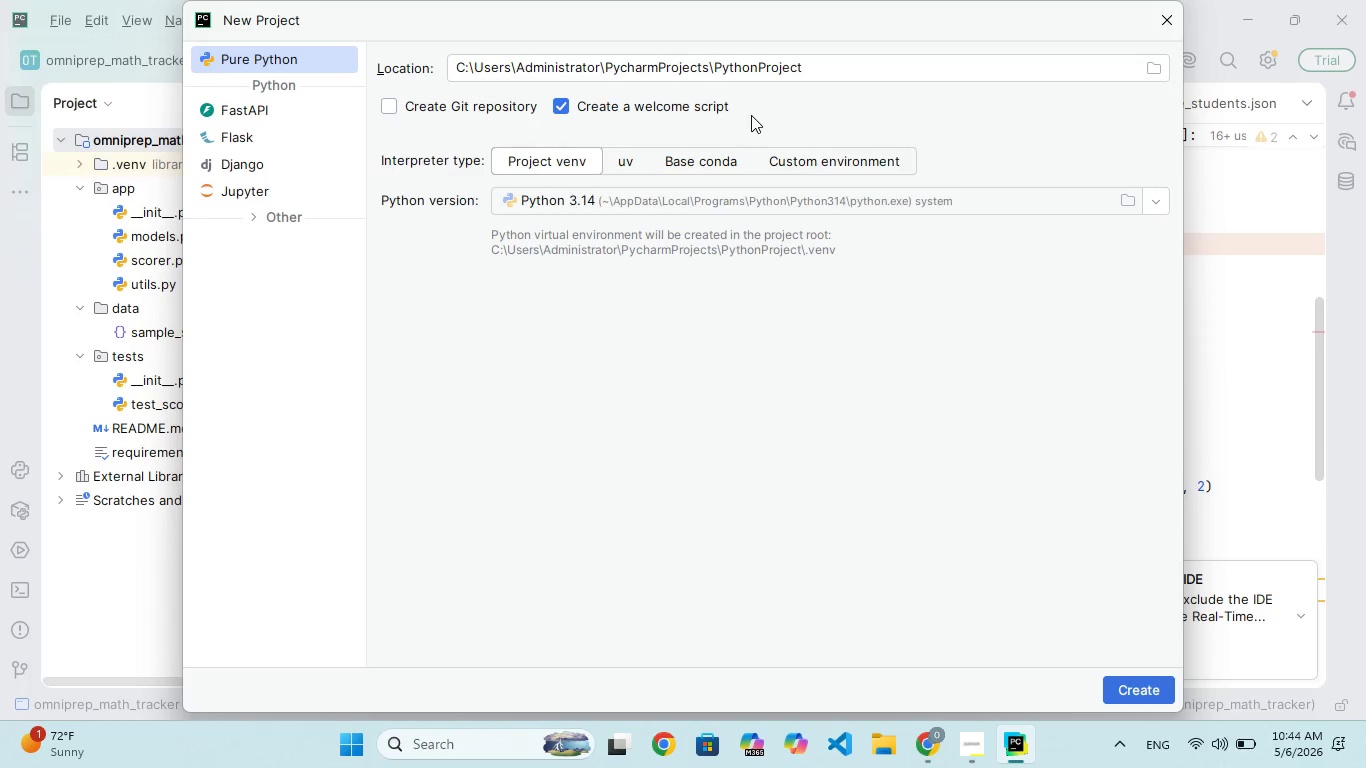 
wait(56.09)
 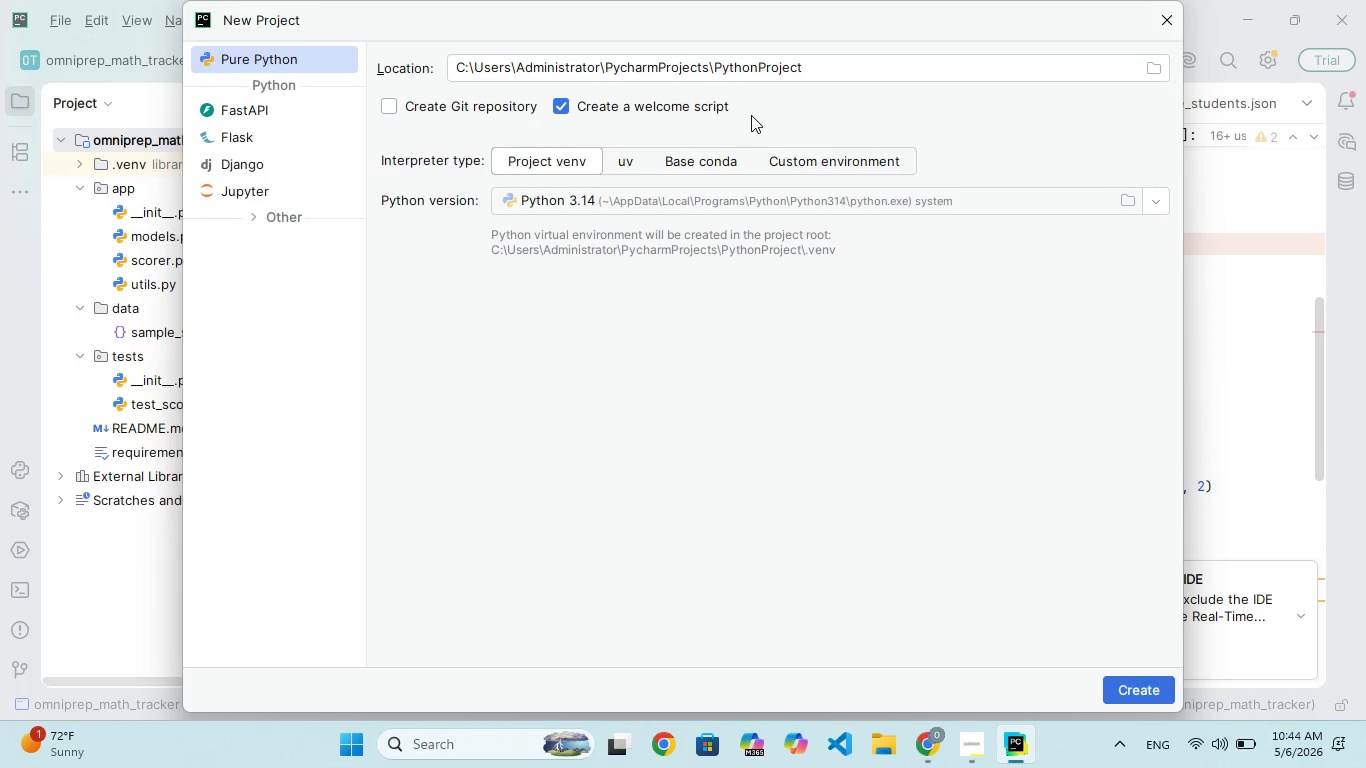 
left_click([832, 67])
 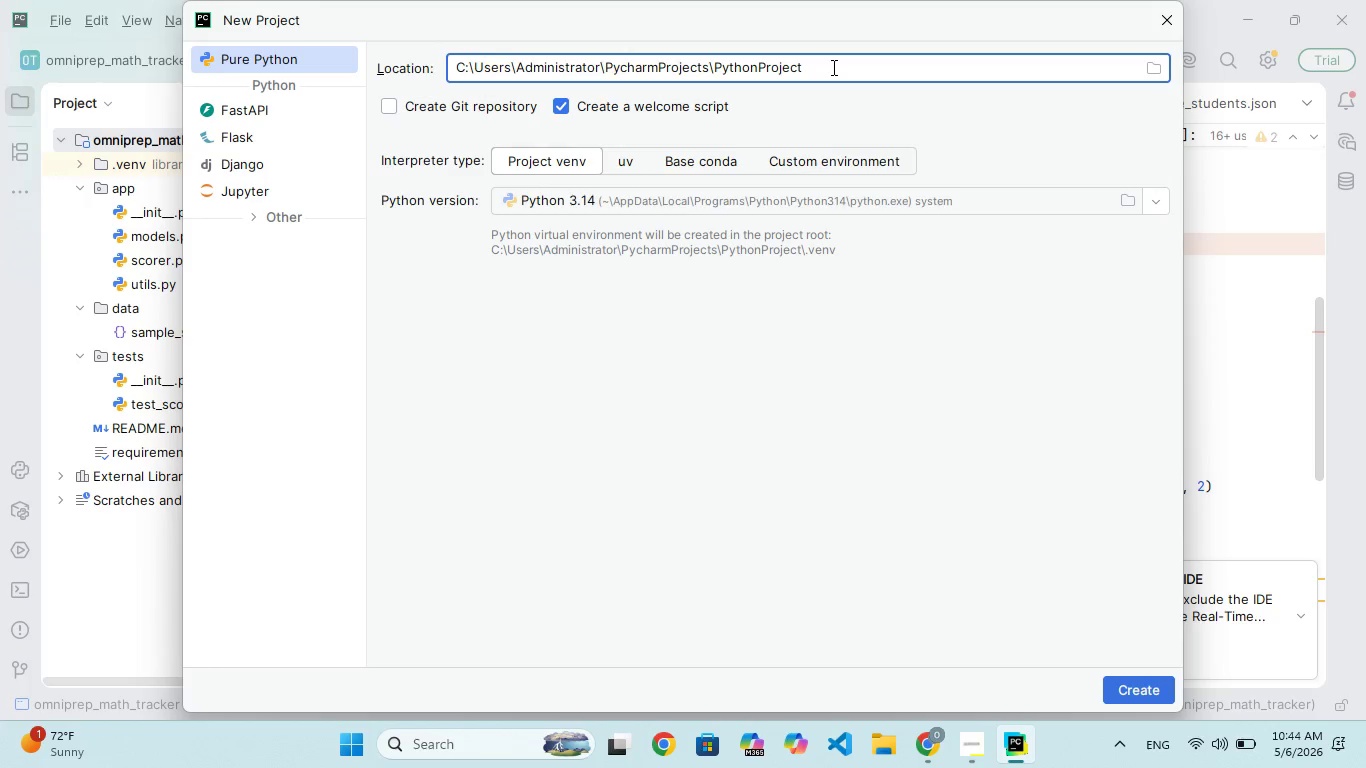 
key(Backspace)
 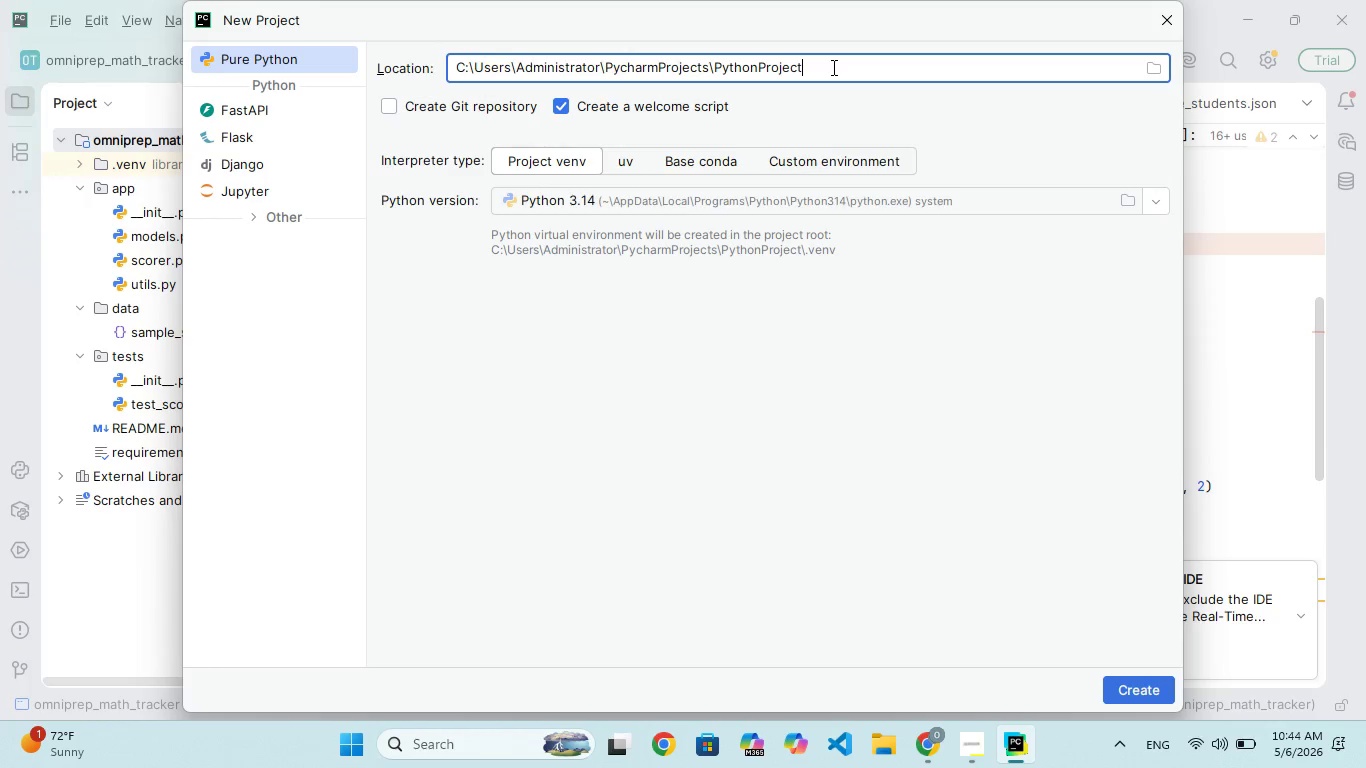 
key(Backspace)
 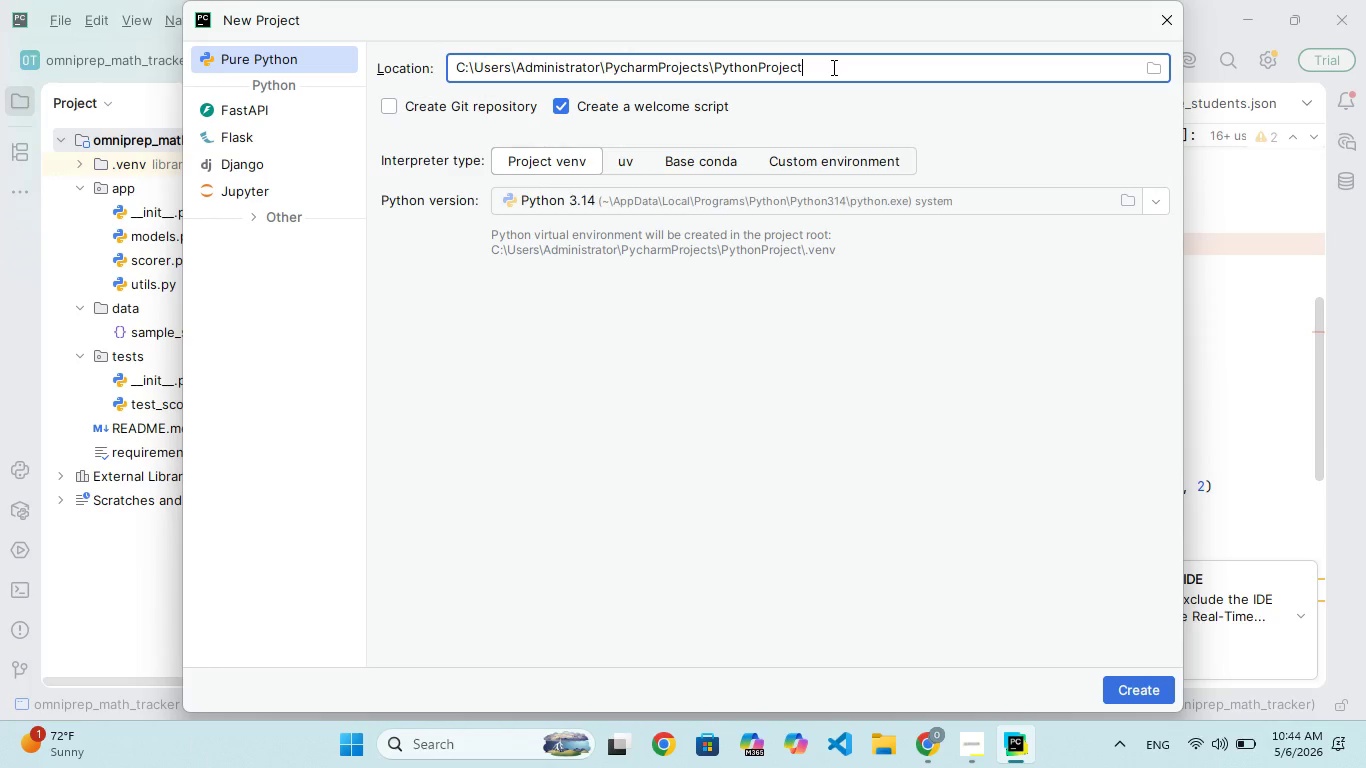 
key(Backspace)
 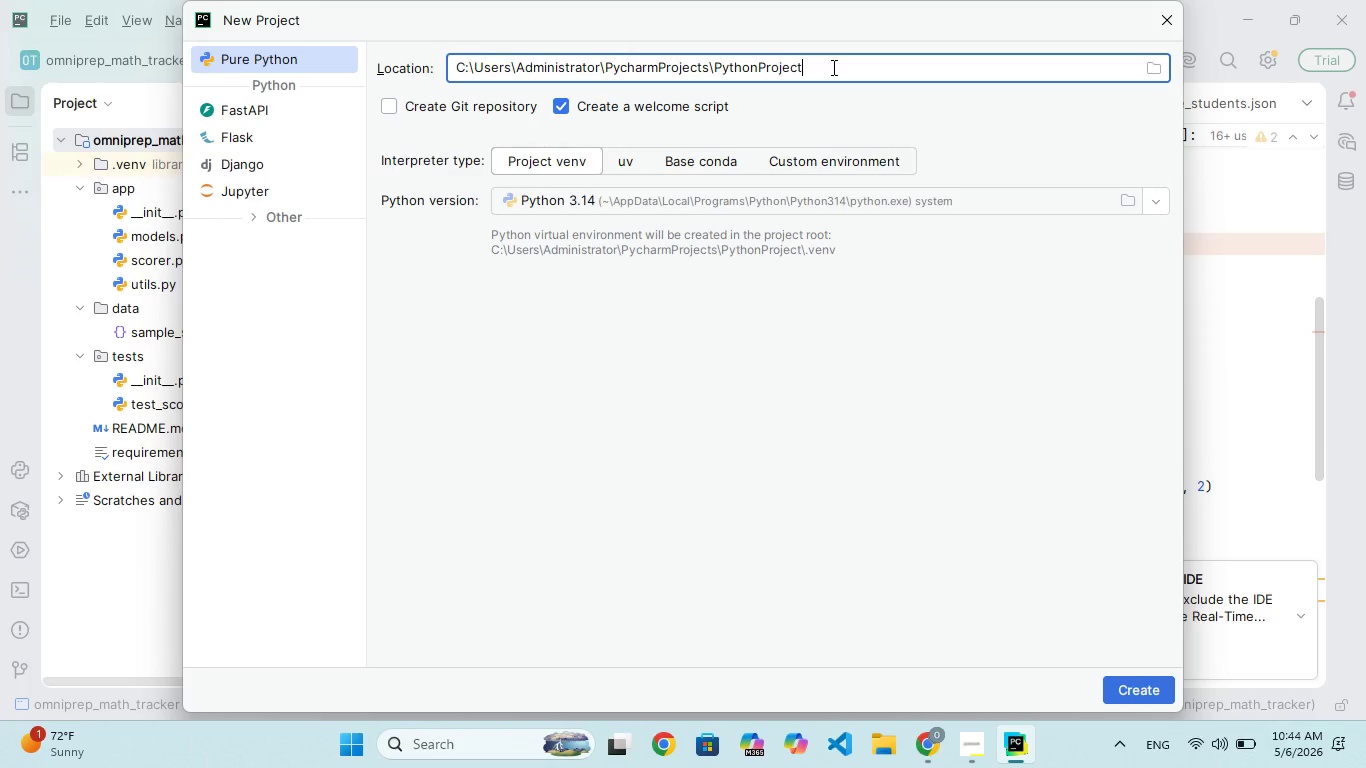 
key(Backspace)
 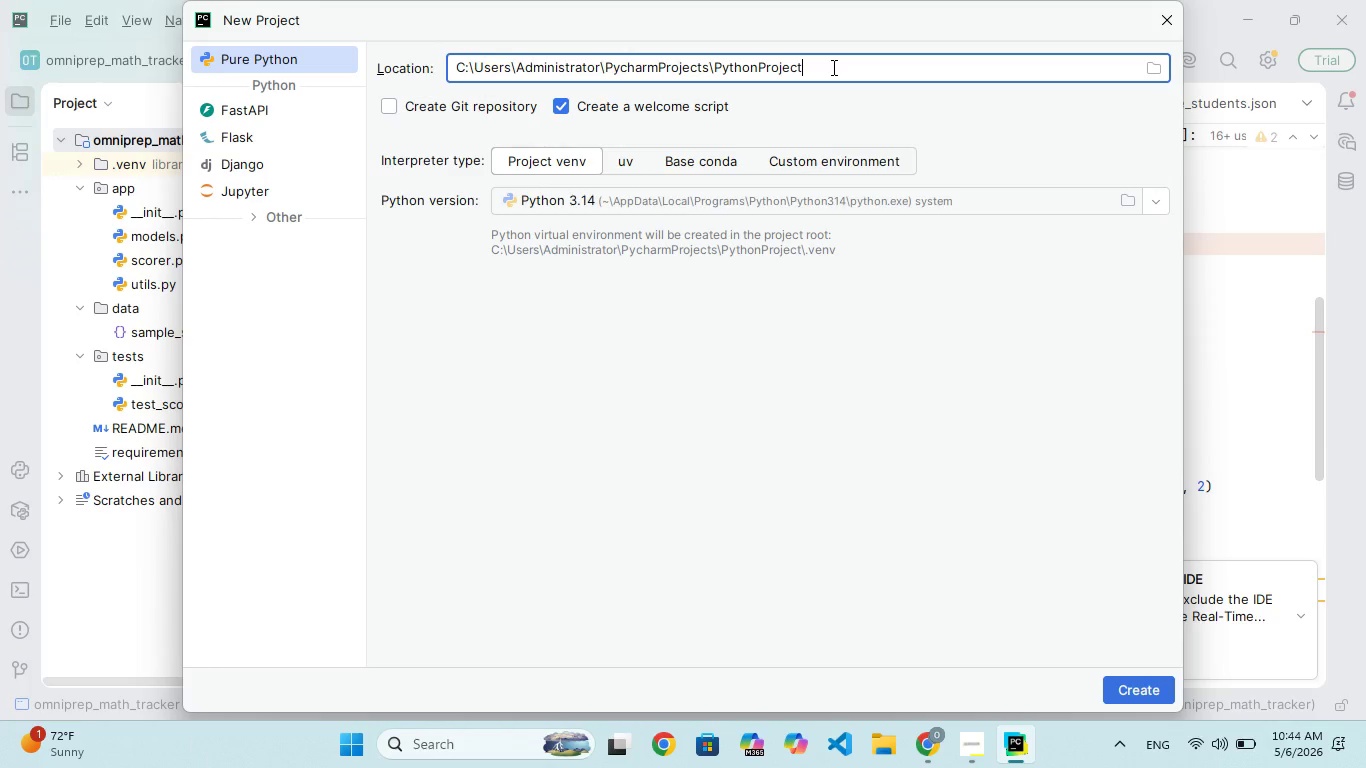 
key(Backspace)
 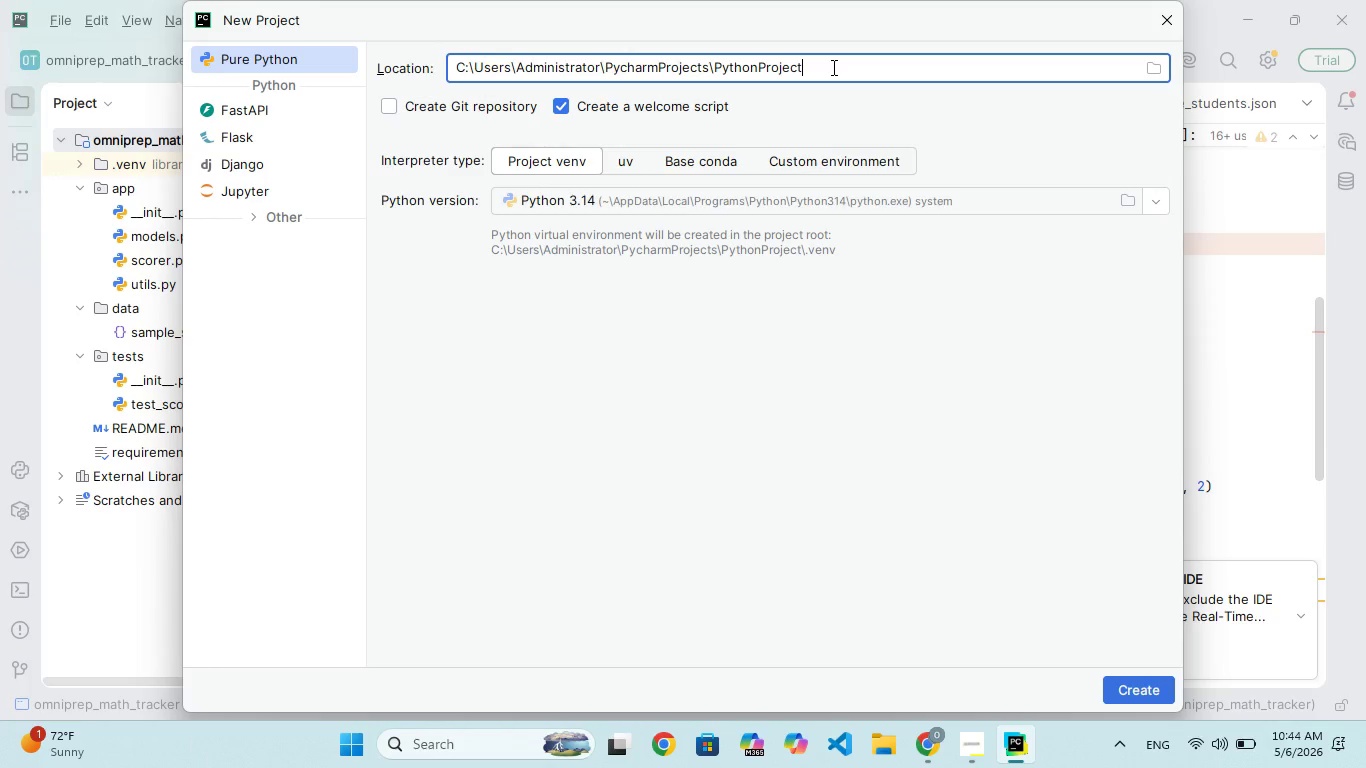 
key(Backspace)
 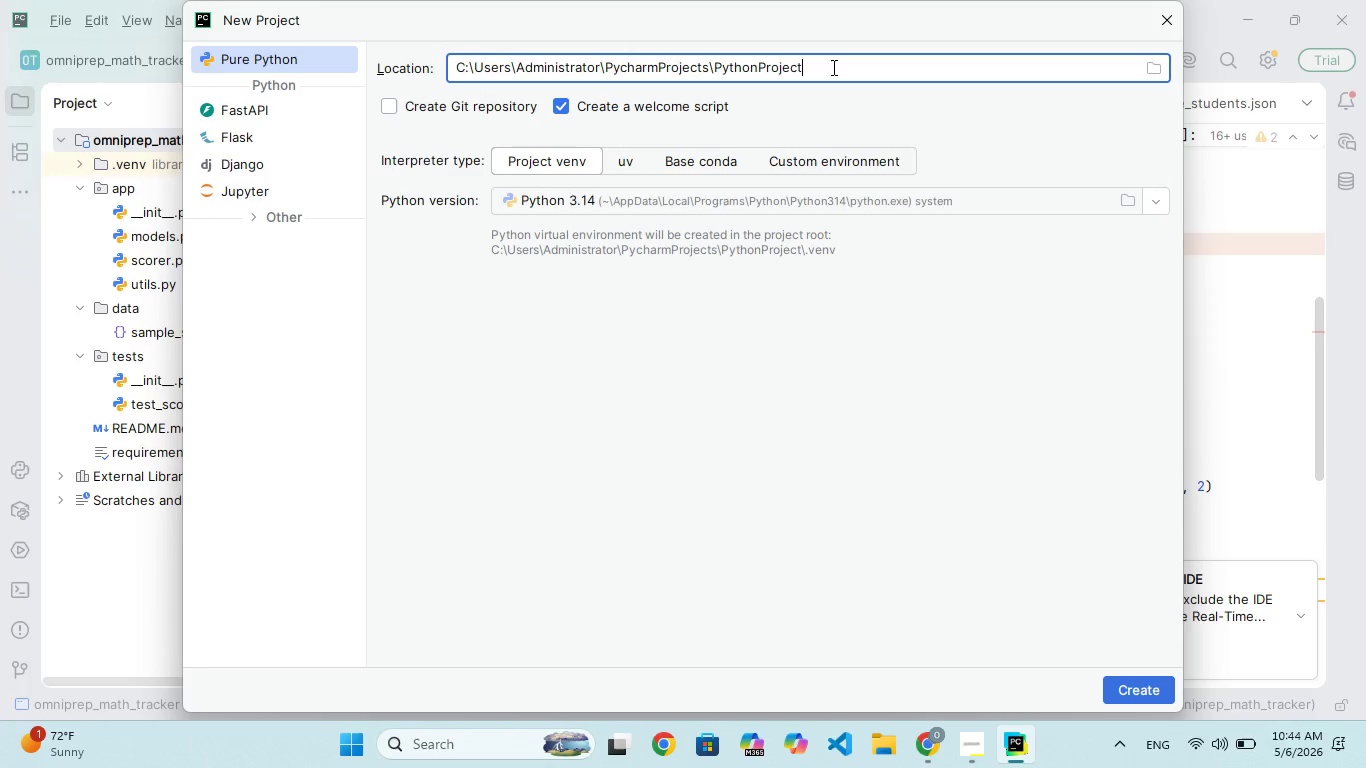 
key(Backspace)
 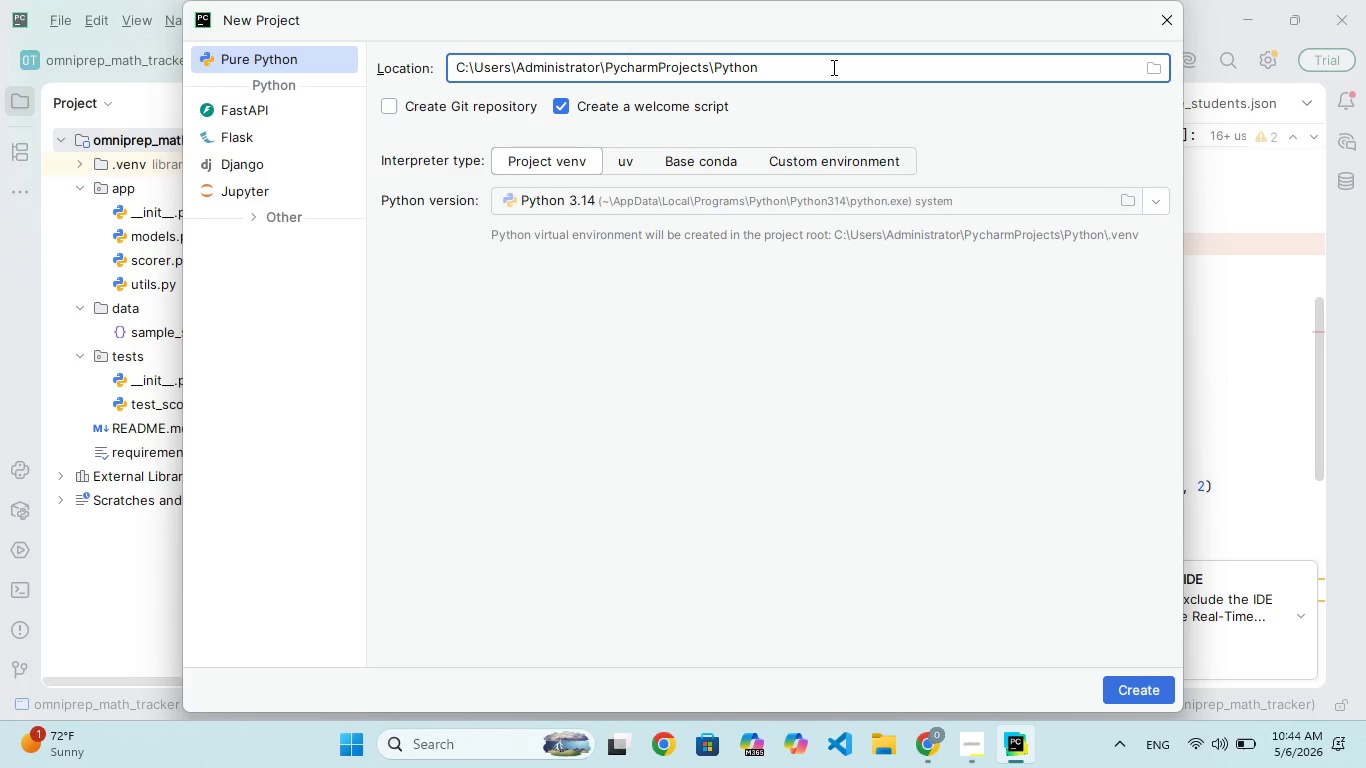 
hold_key(key=VolumeDown, duration=0.75)
 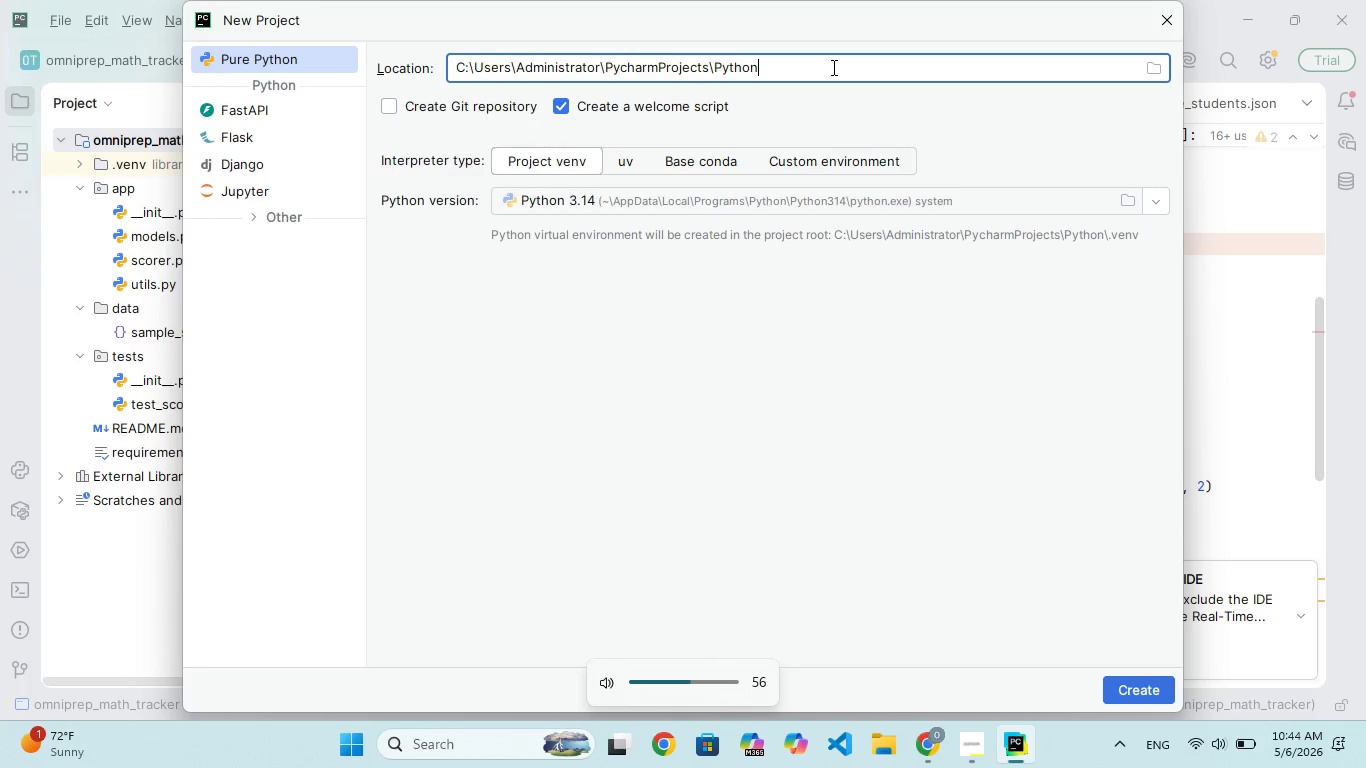 
key(Backspace)
 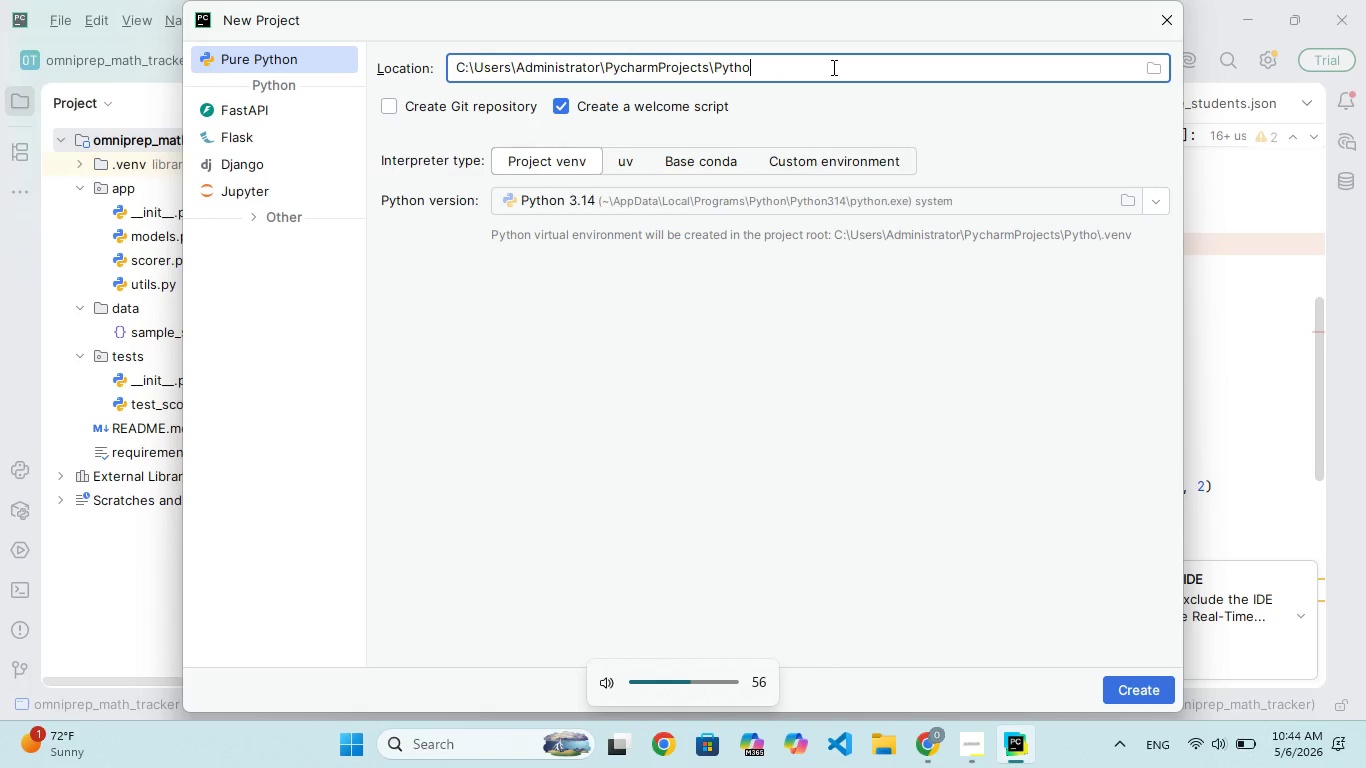 
key(Backspace)
 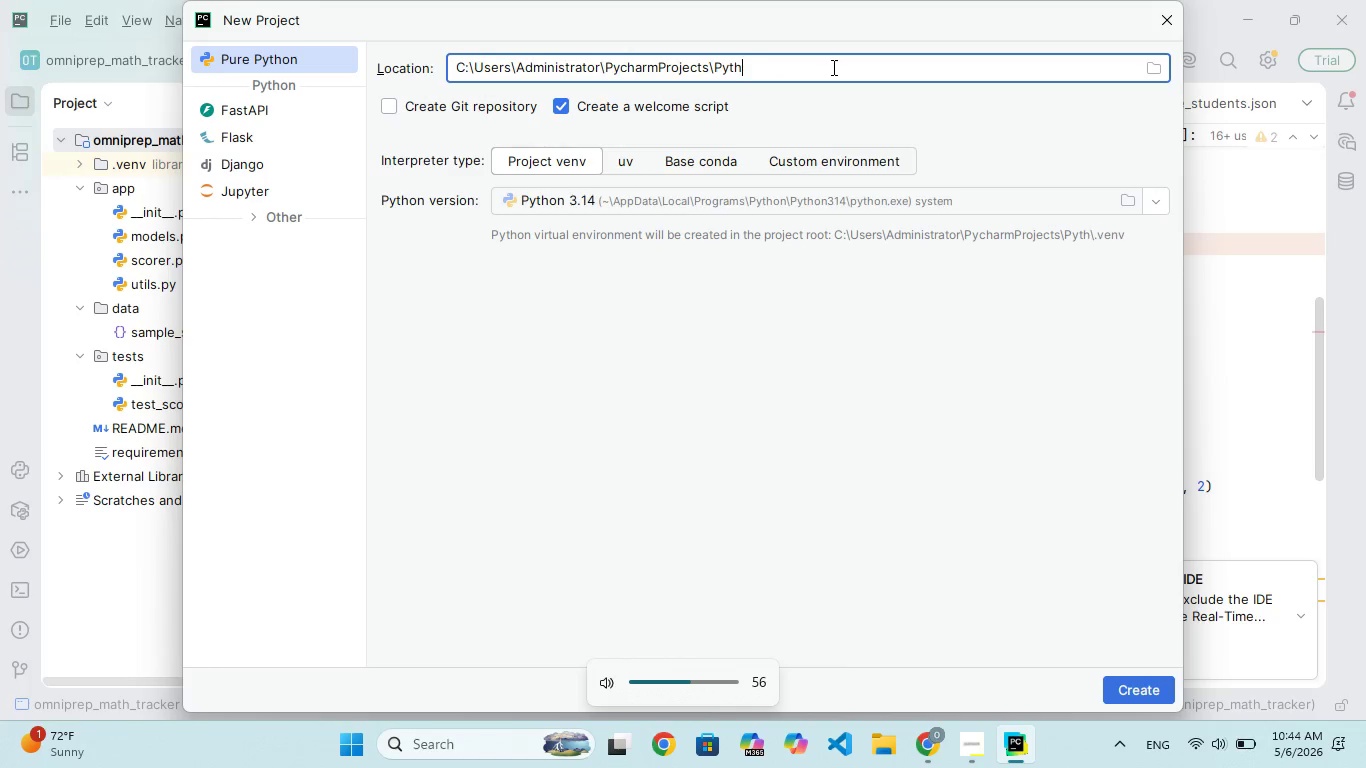 
key(Backspace)
 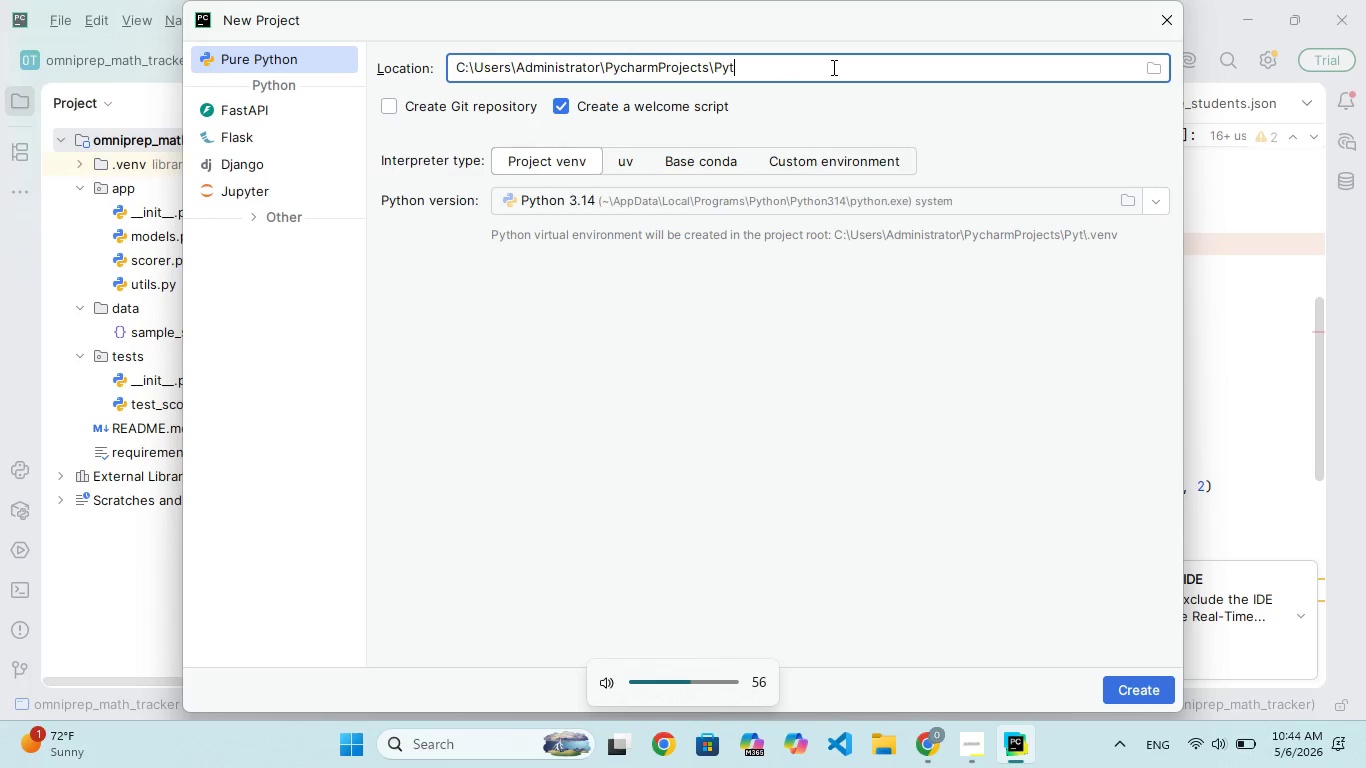 
key(Backspace)
 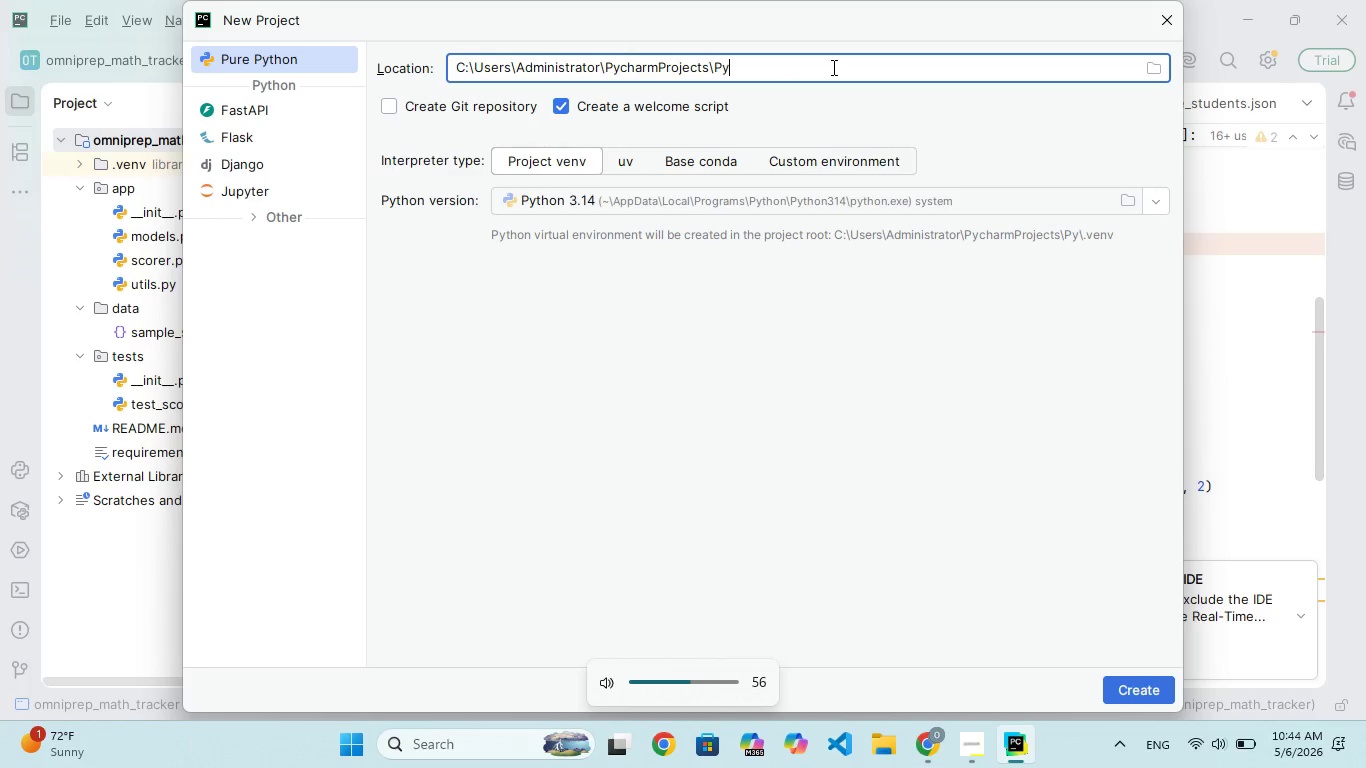 
key(Backspace)
 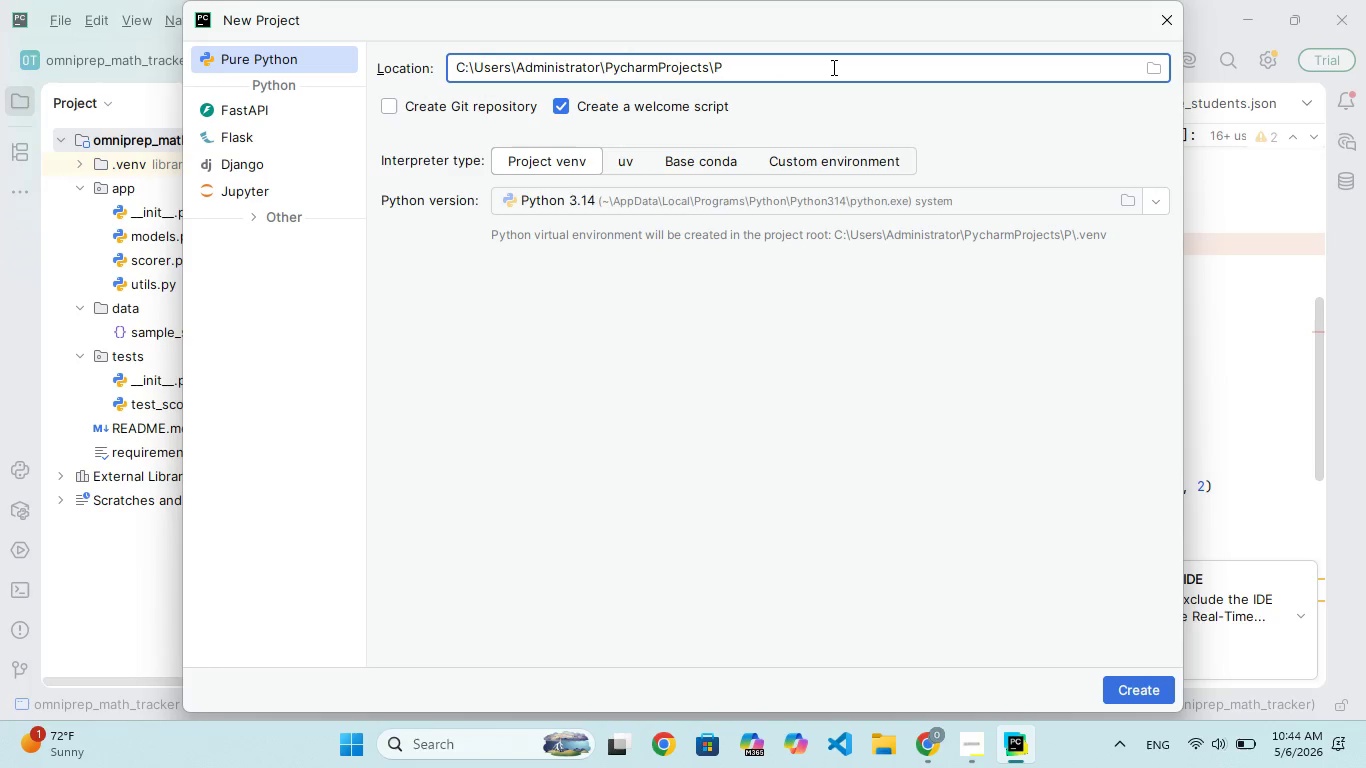 
key(VolumeUp)
 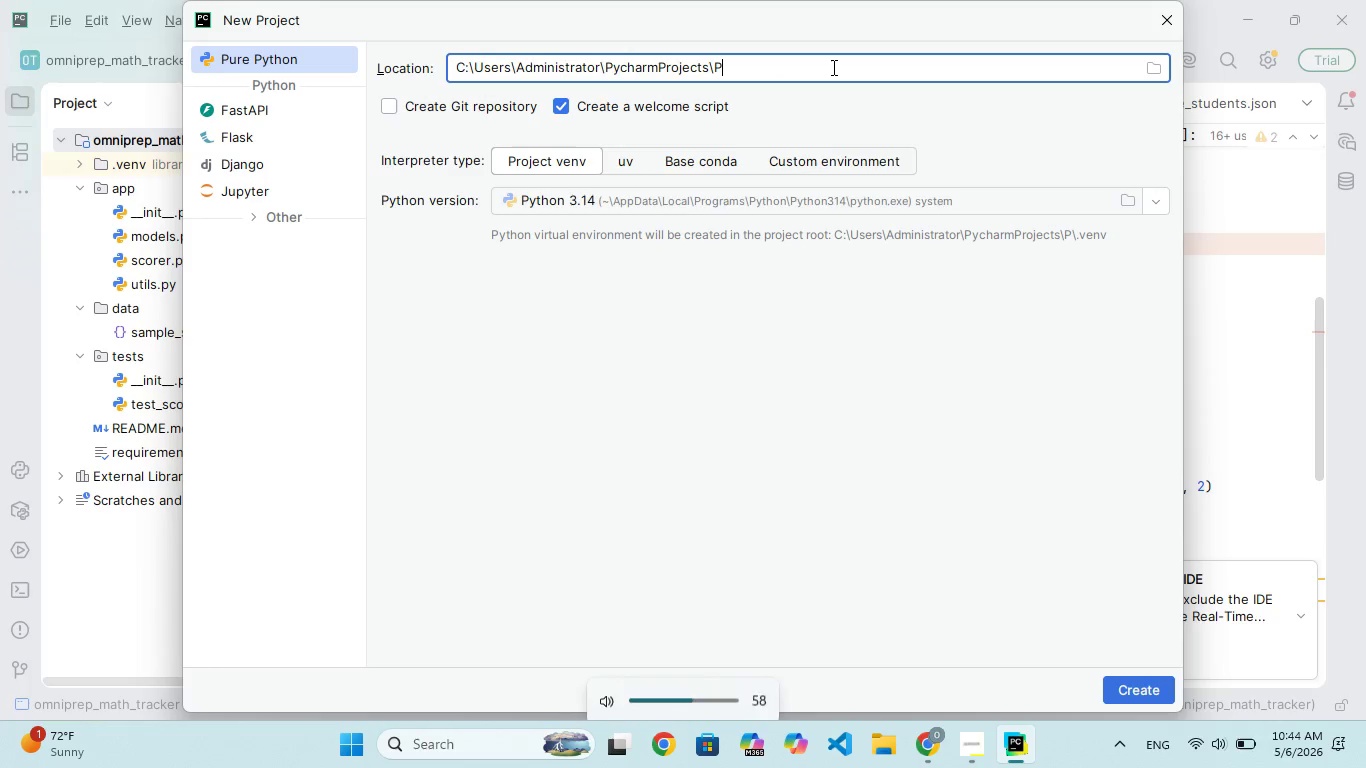 
key(VolumeUp)
 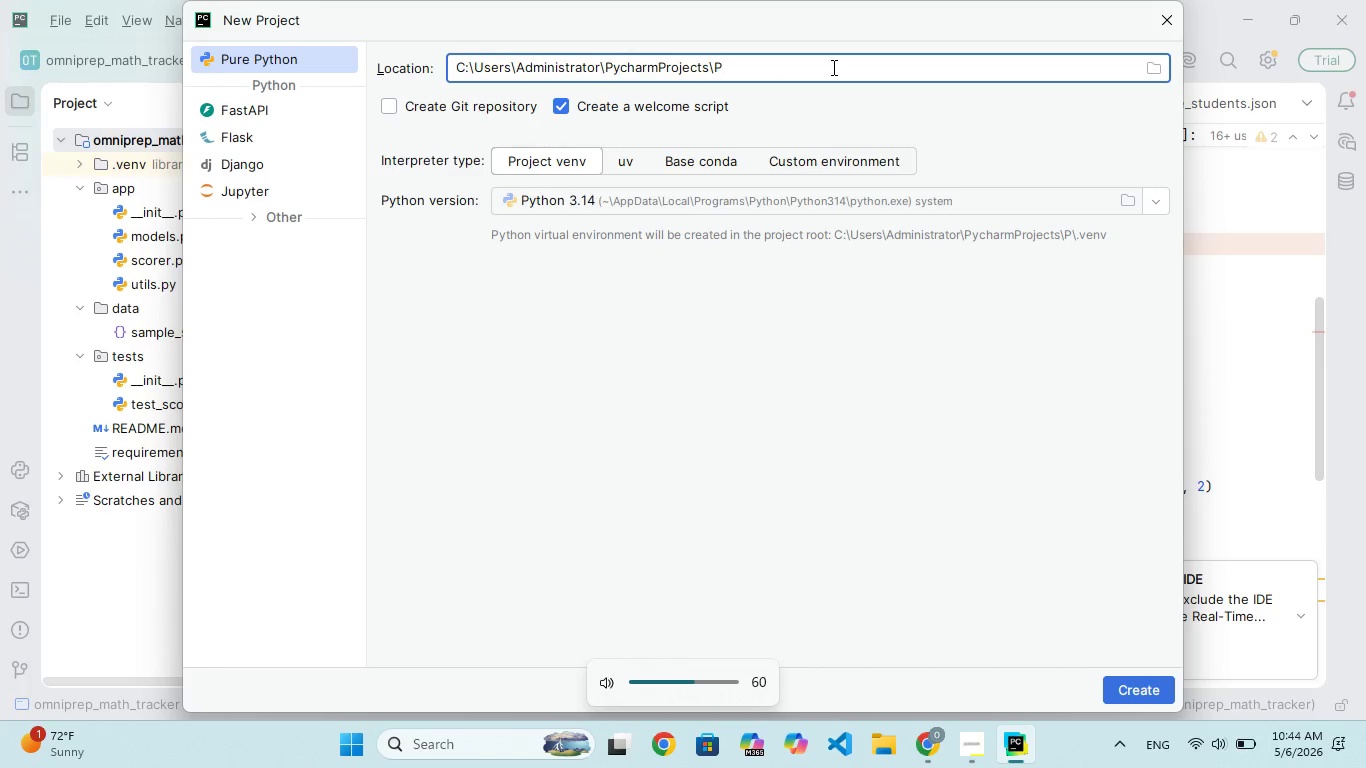 
key(Backspace)
 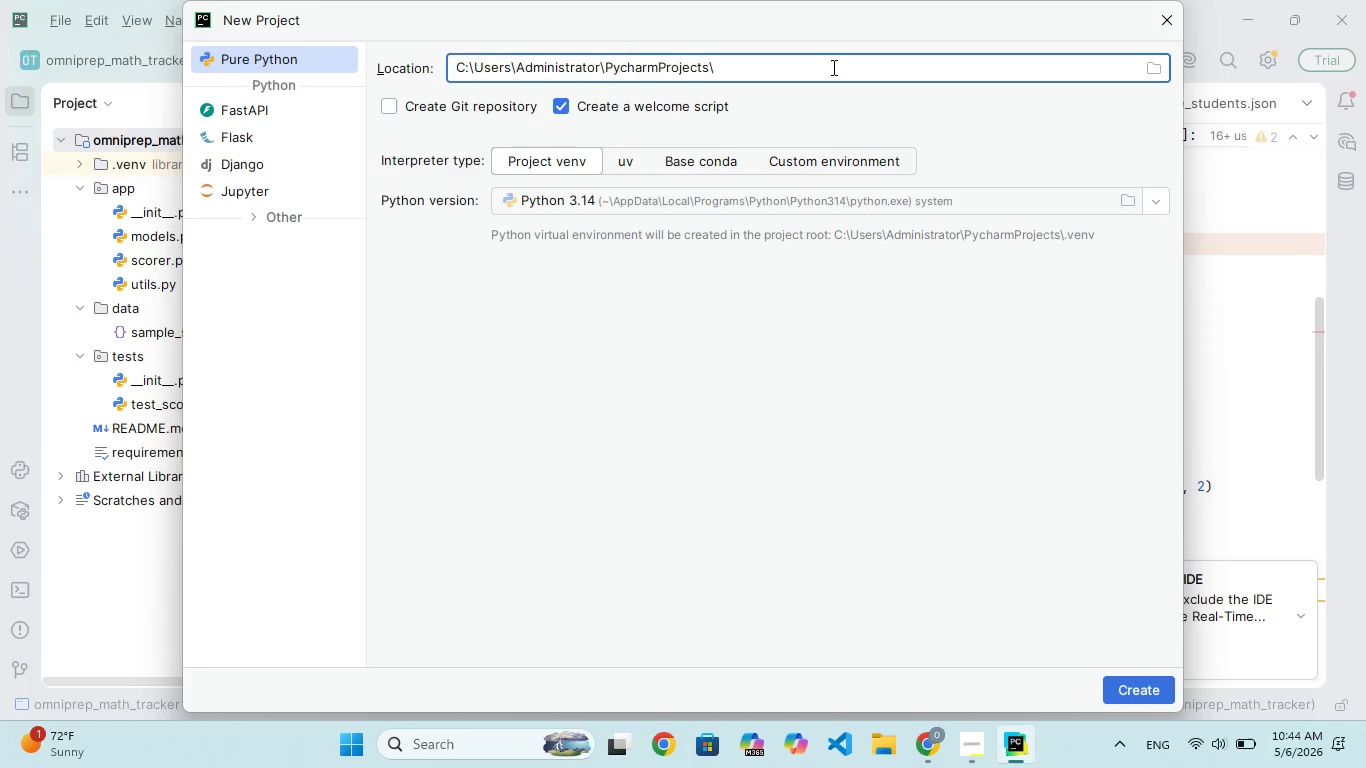 
wait(6.33)
 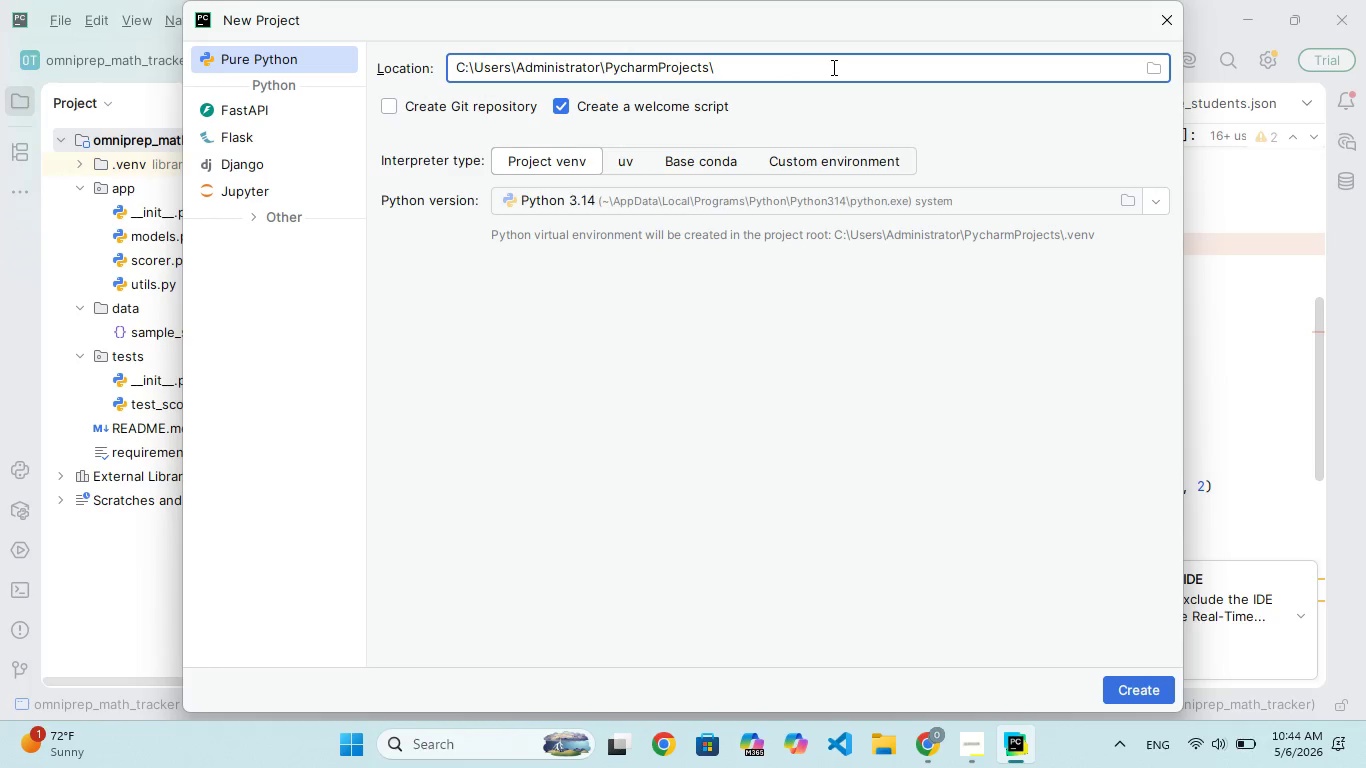 
type(abroetum)
 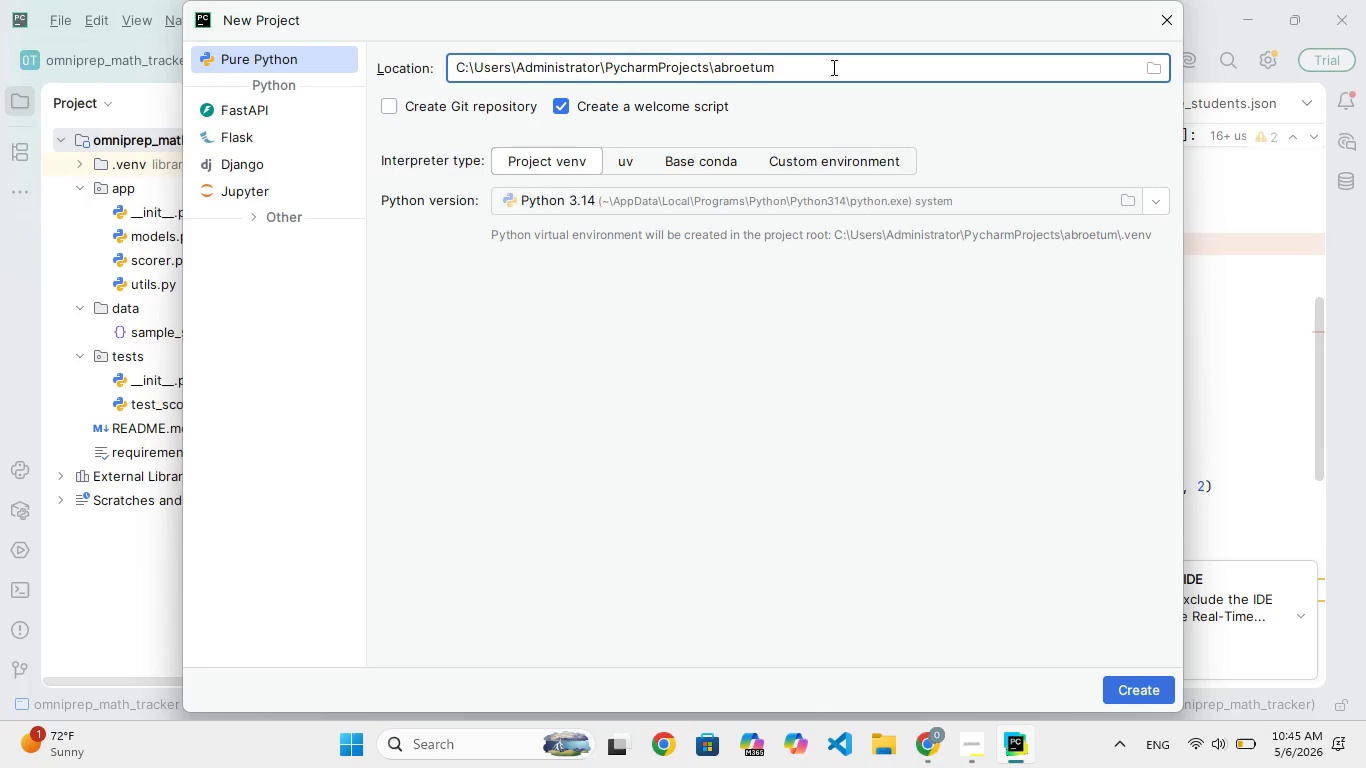 
wait(5.27)
 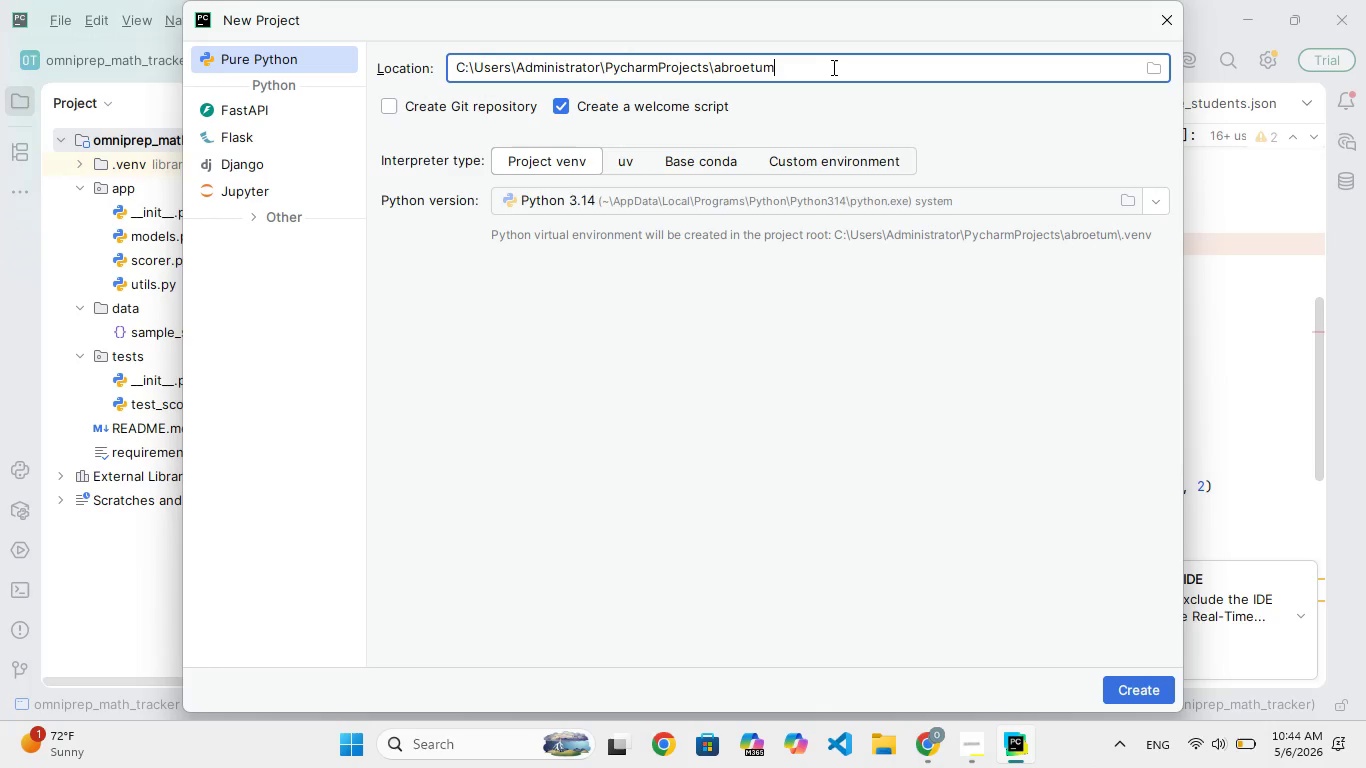 
hold_key(key=ArrowLeft, duration=0.58)
 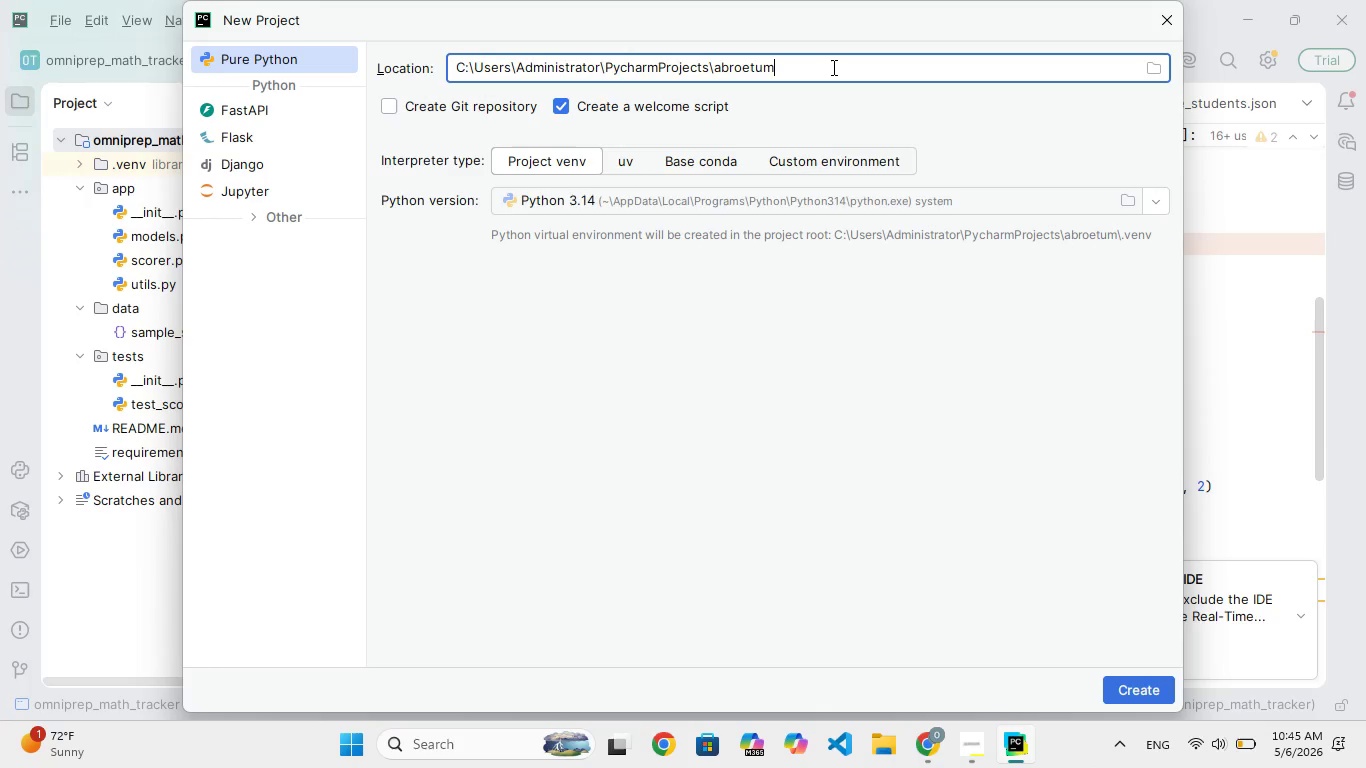 
key(ArrowLeft)
 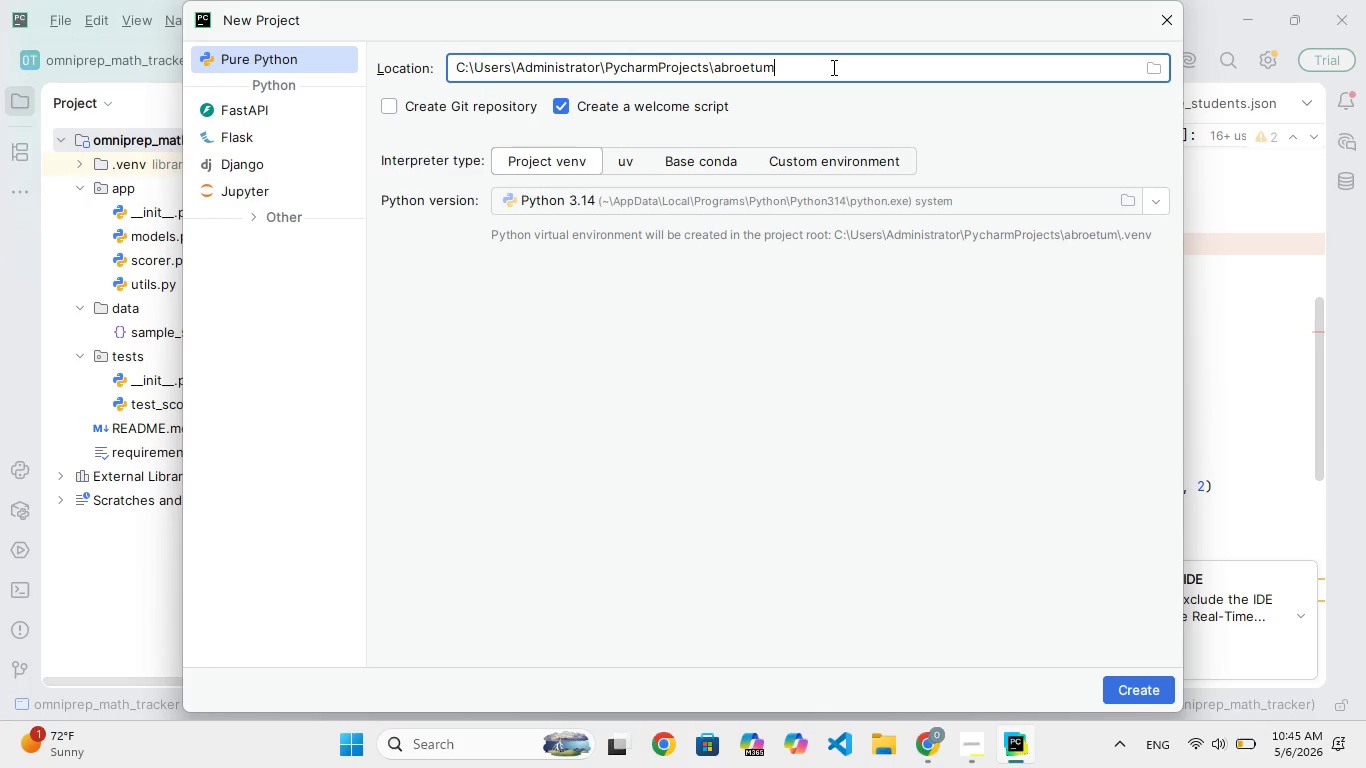 
key(ArrowLeft)
 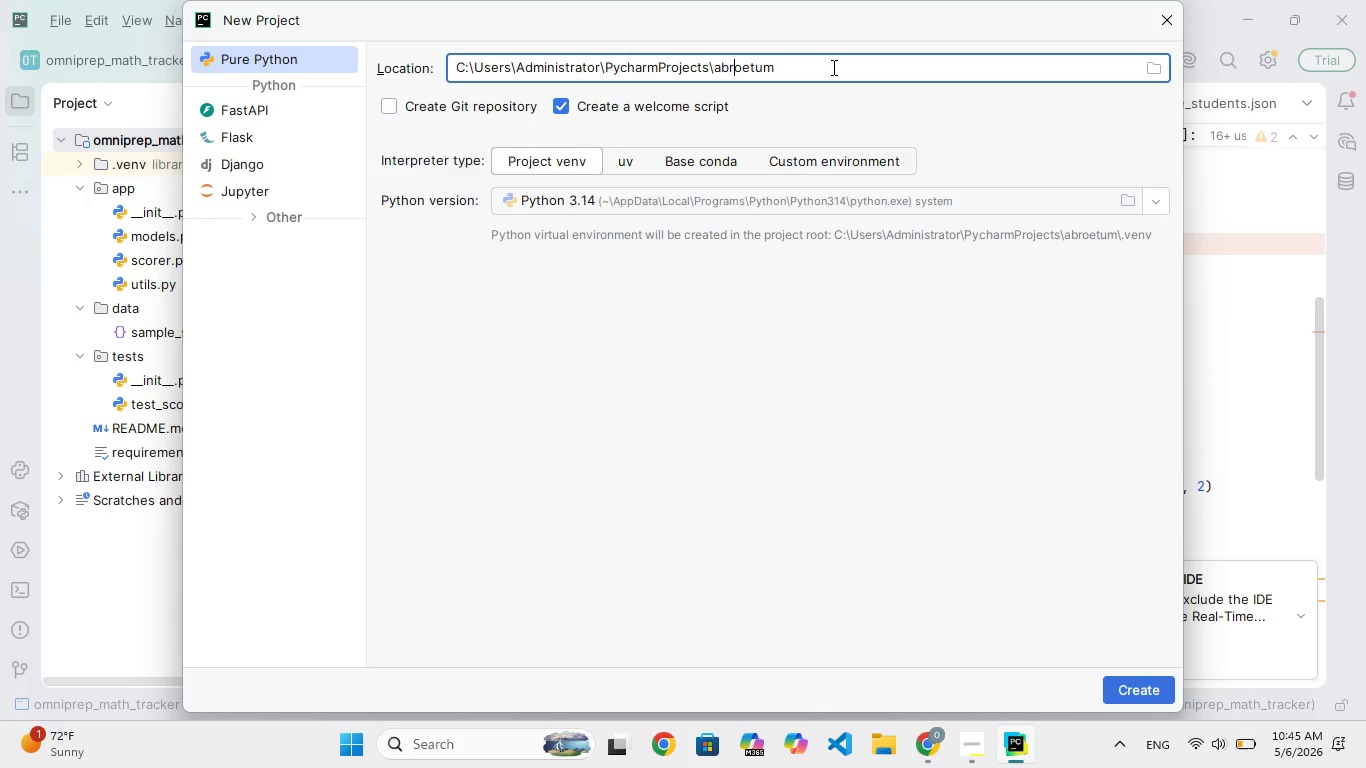 
key(ArrowLeft)
 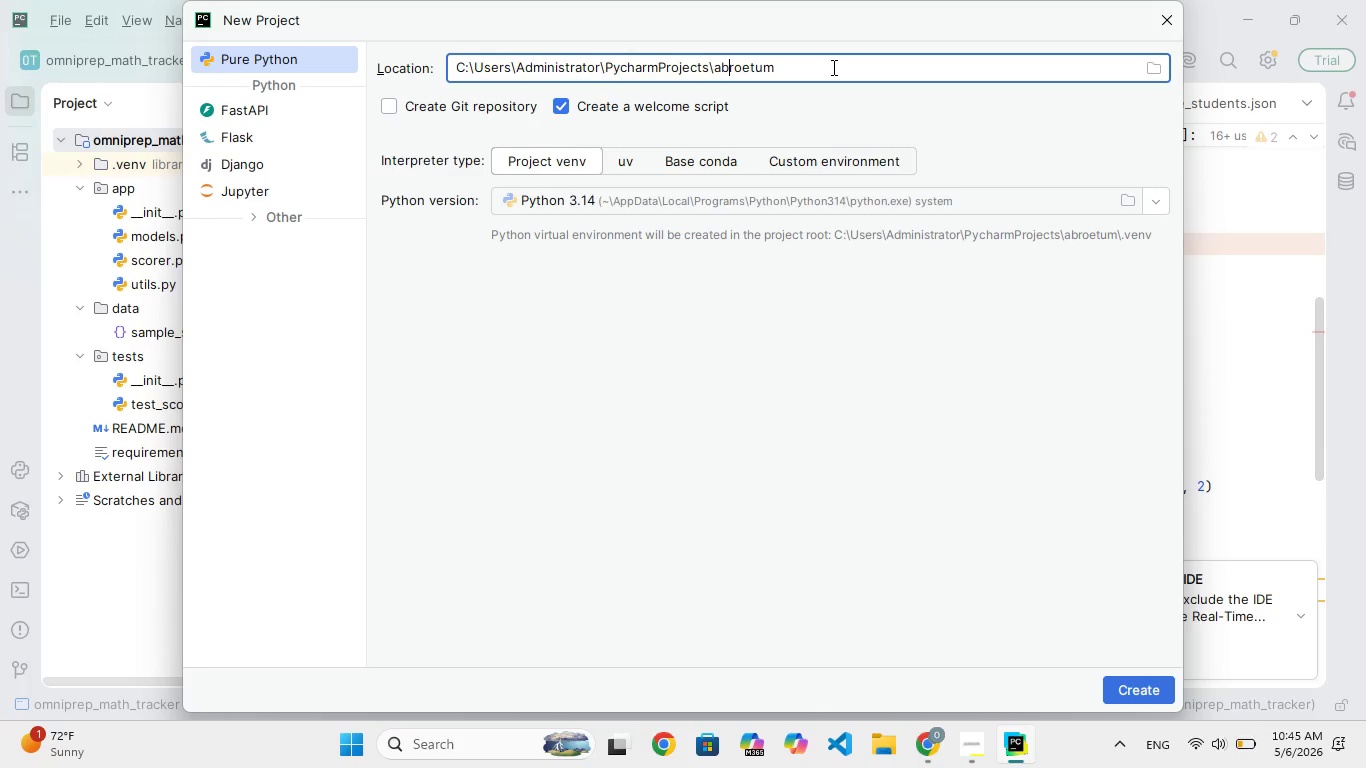 
key(ArrowRight)
 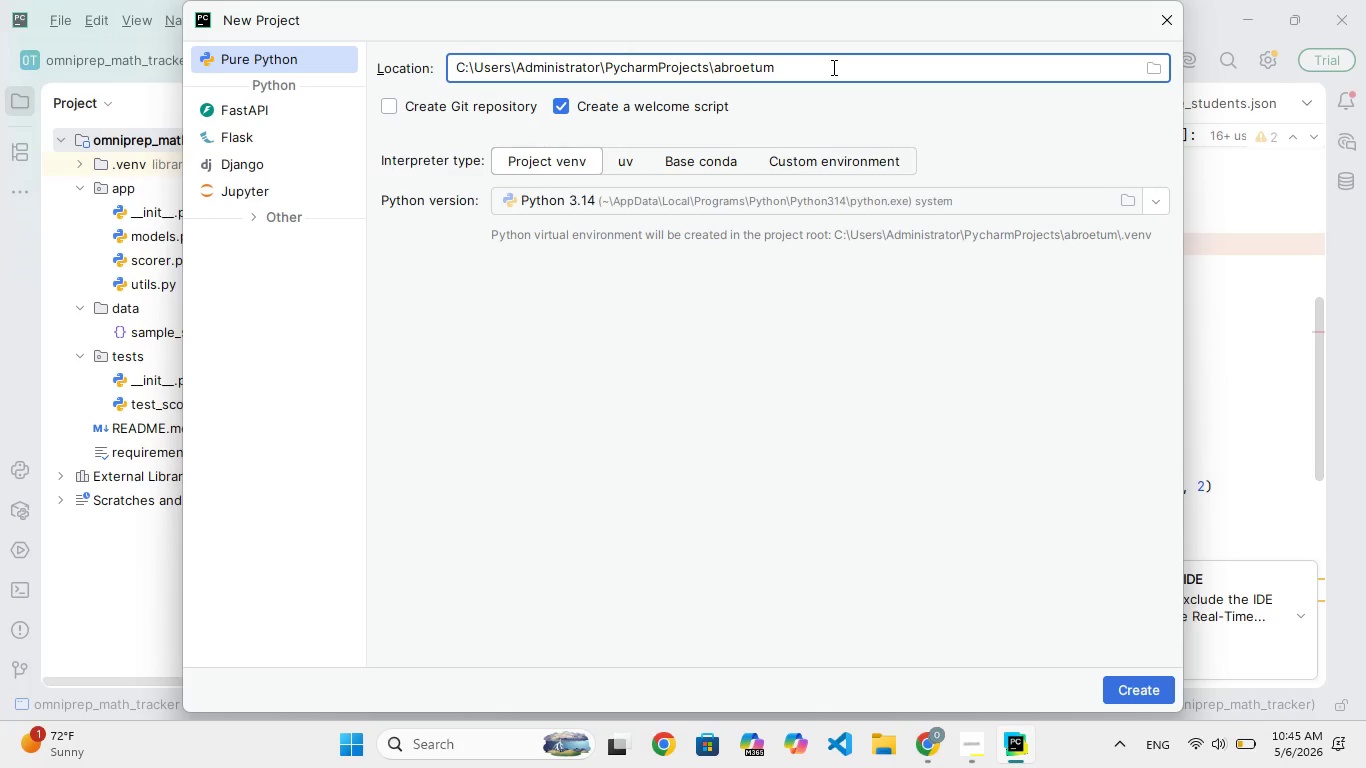 
key(ArrowRight)
 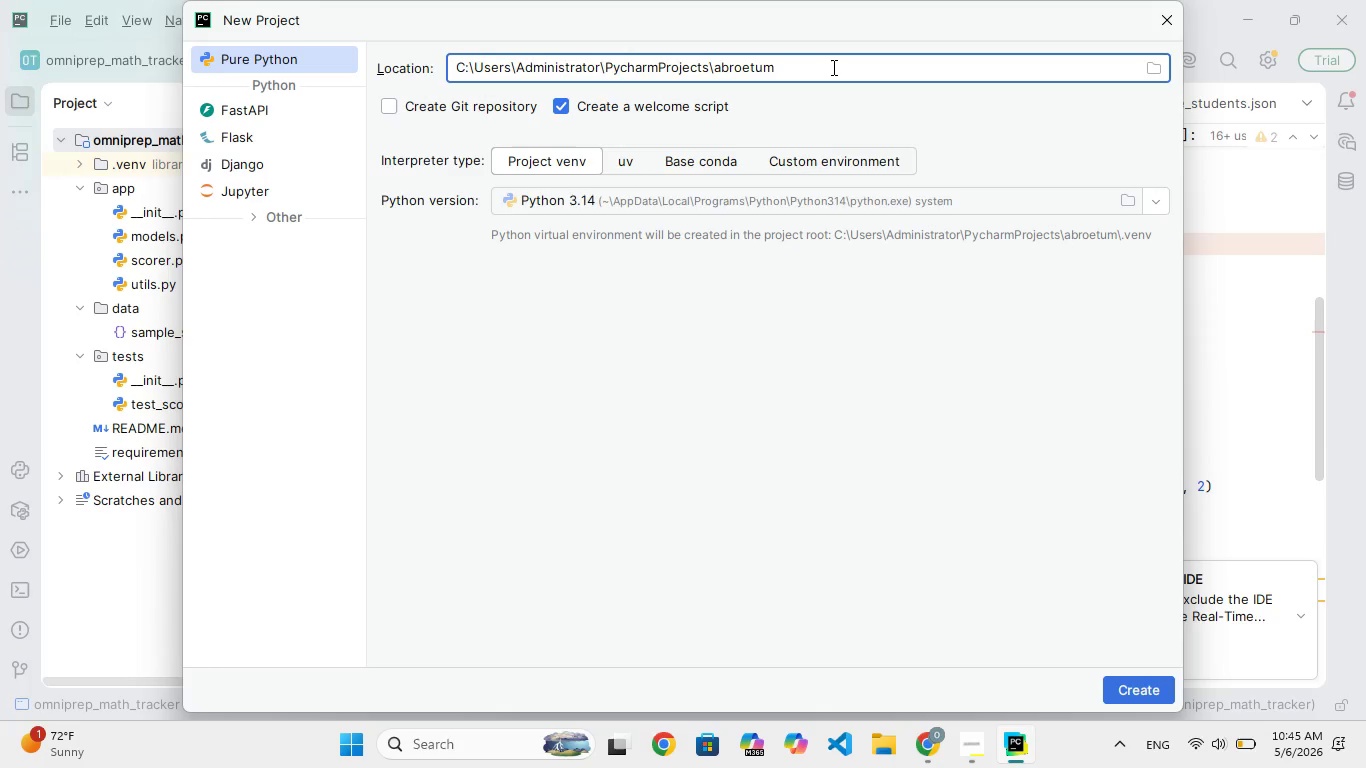 
key(ArrowRight)
 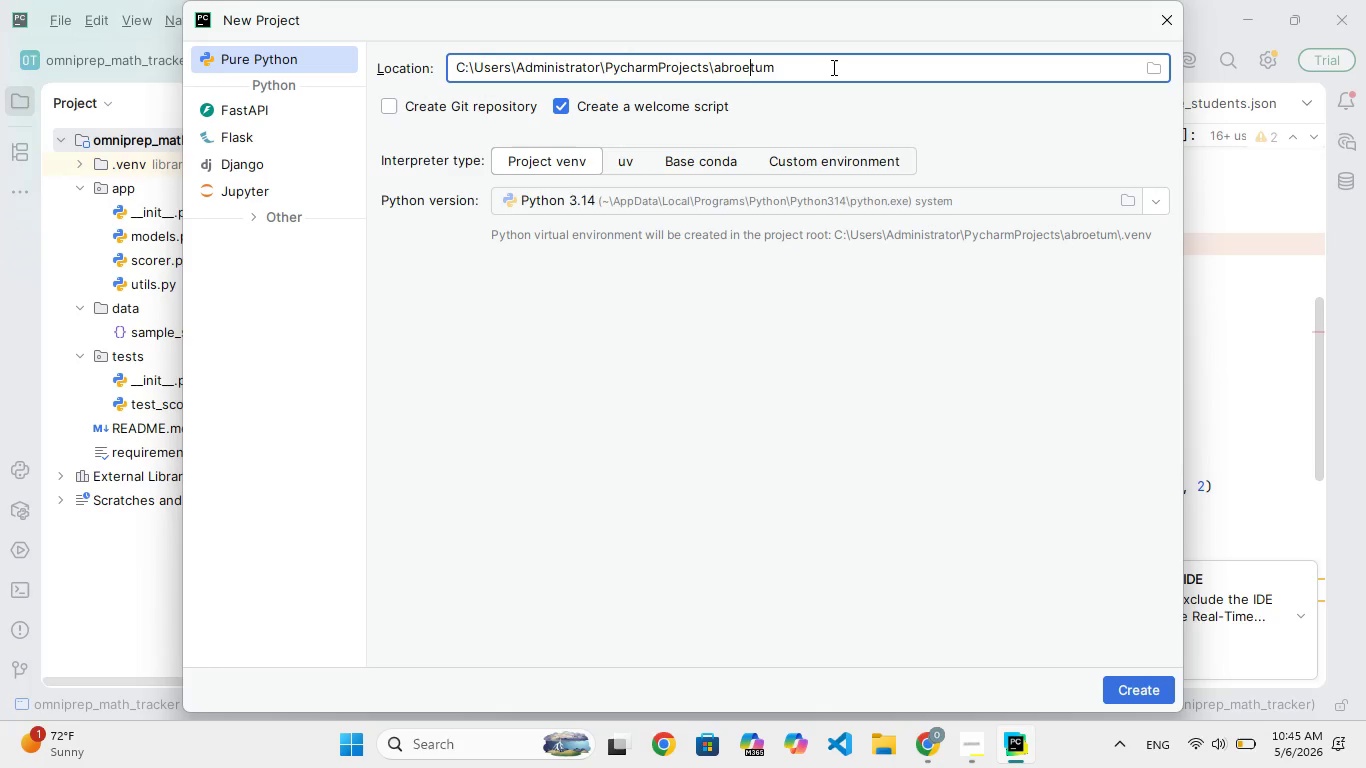 
key(ArrowRight)
 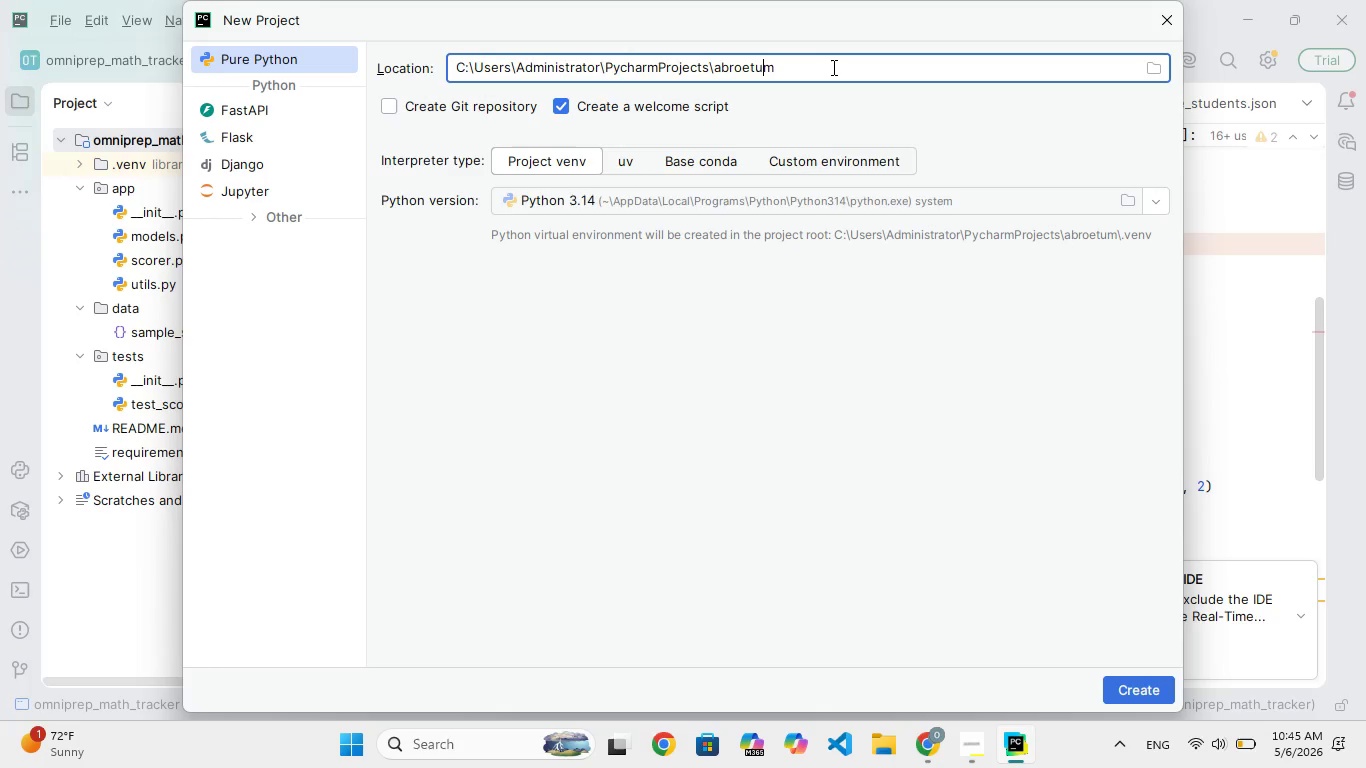 
key(ArrowRight)
 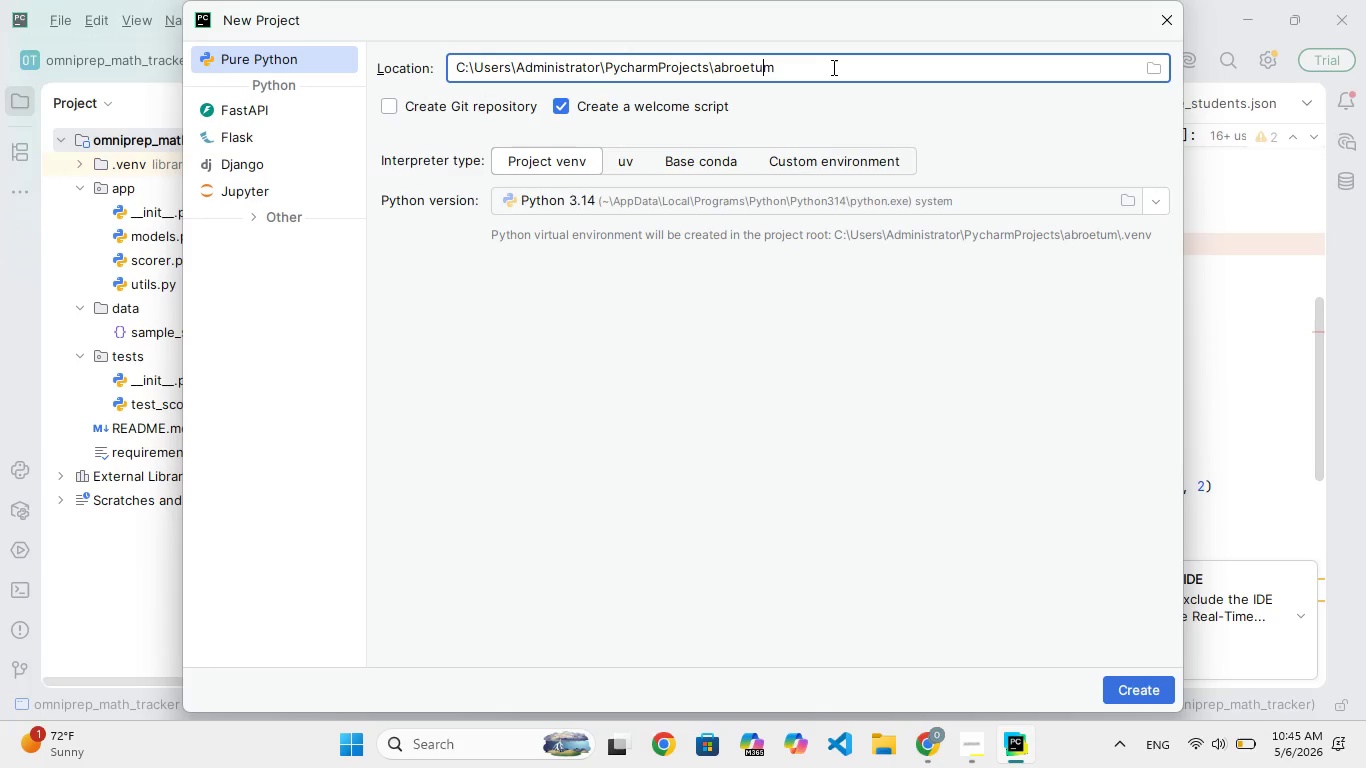 
key(ArrowRight)
 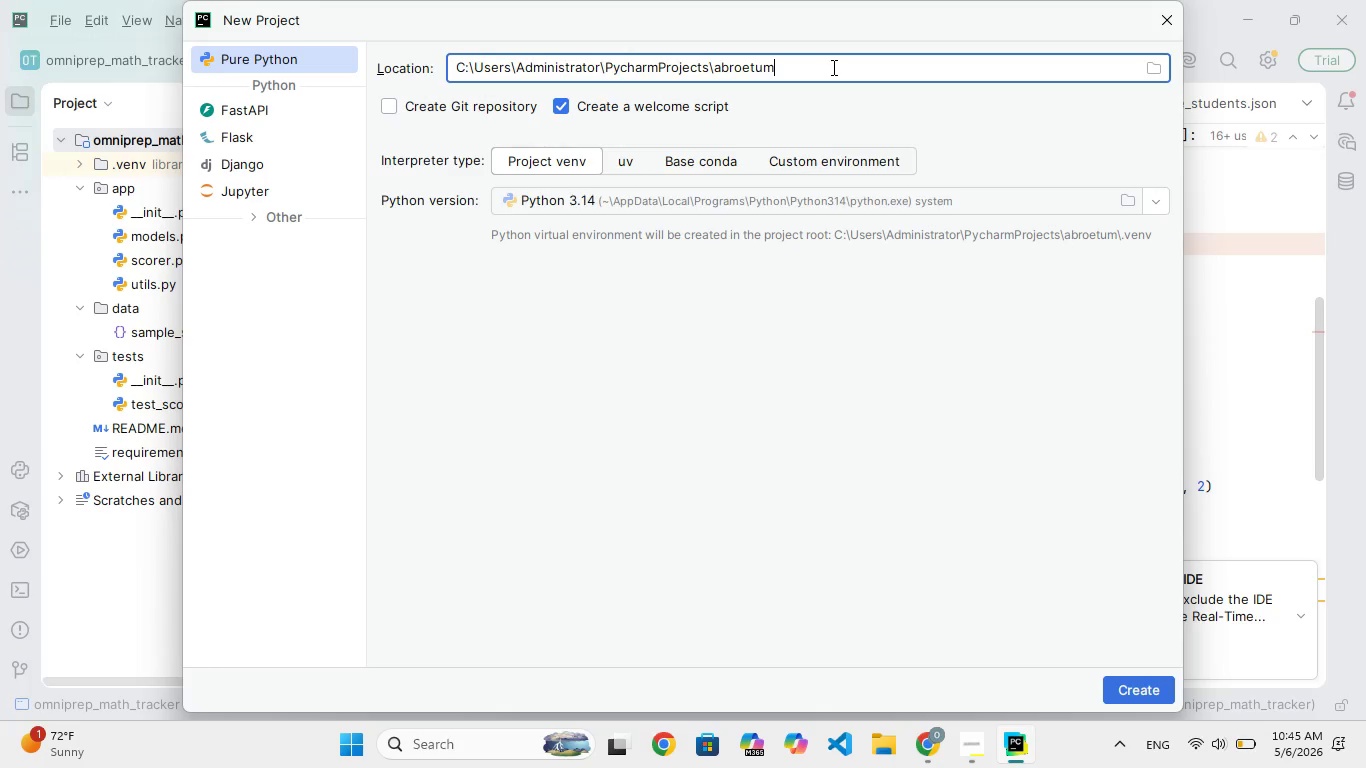 
key(Backspace)
key(Backspace)
key(Backspace)
key(Backspace)
key(Backspace)
key(Backspace)
key(Backspace)
key(Backspace)
type(arbore[VolumeDown][VolumeDown][VolumeDown][VolumeDown][VolumeDown][VolumeDown][VolumeDown][VolumeDown][VolumeDown][VolumeDown][VolumeDown][VolumeDown][VolumeDown][VolumeDown][VolumeDown][VolumeDown])
 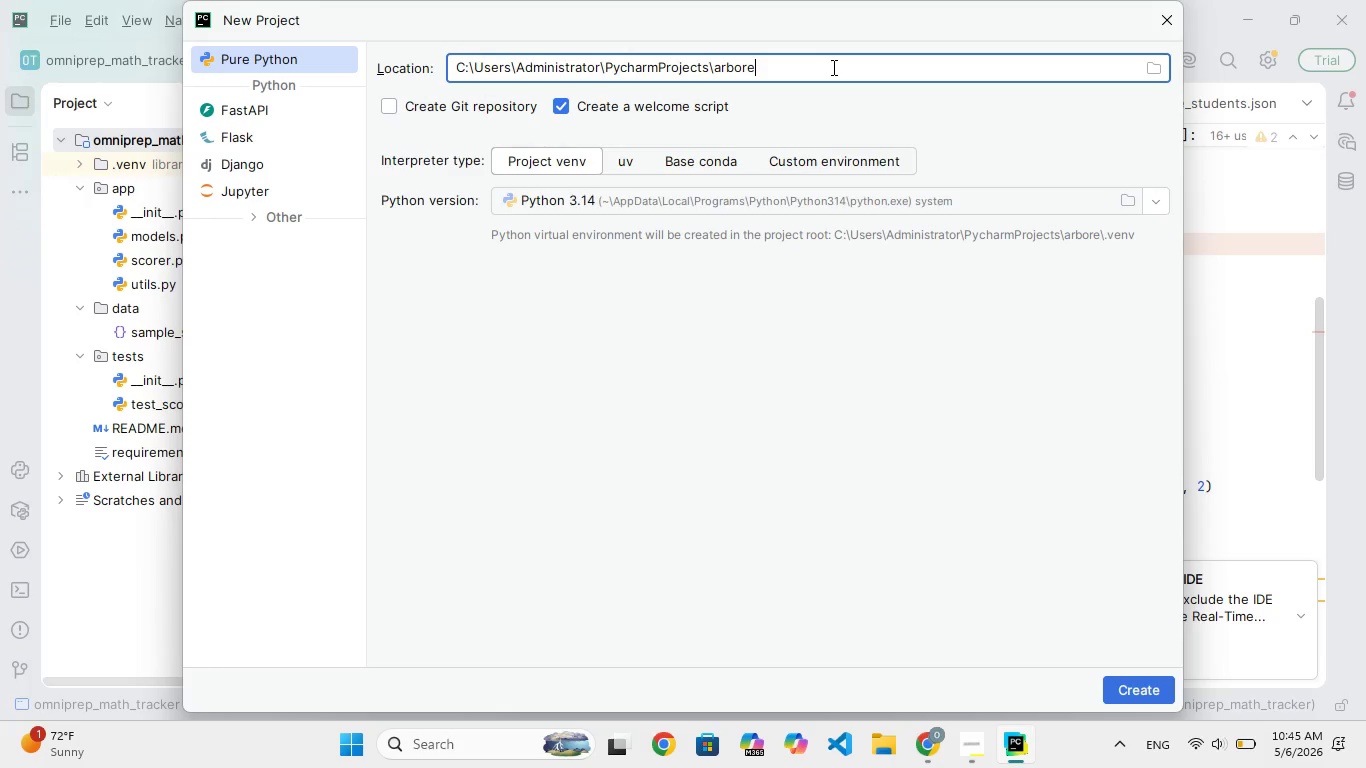 
type(tum)
 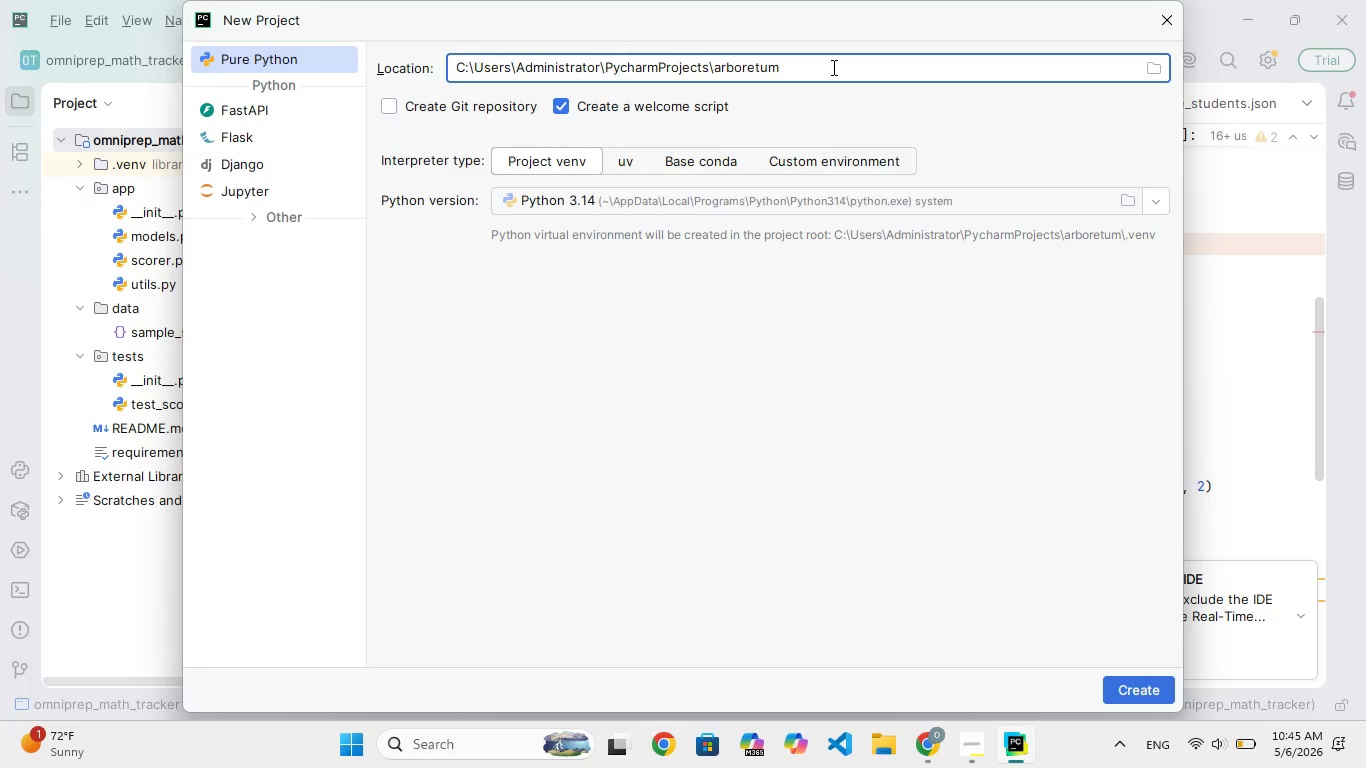 
wait(9.97)
 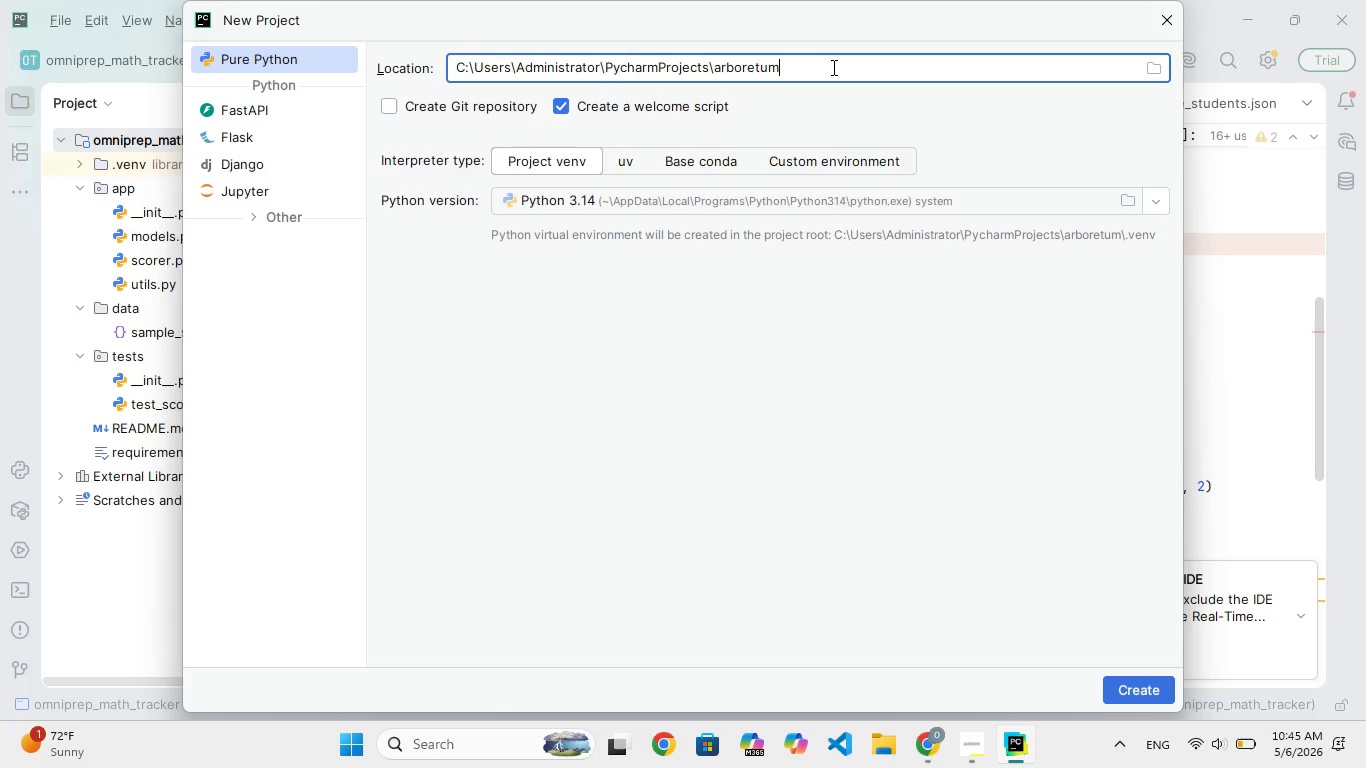 
type(_gurdain)
 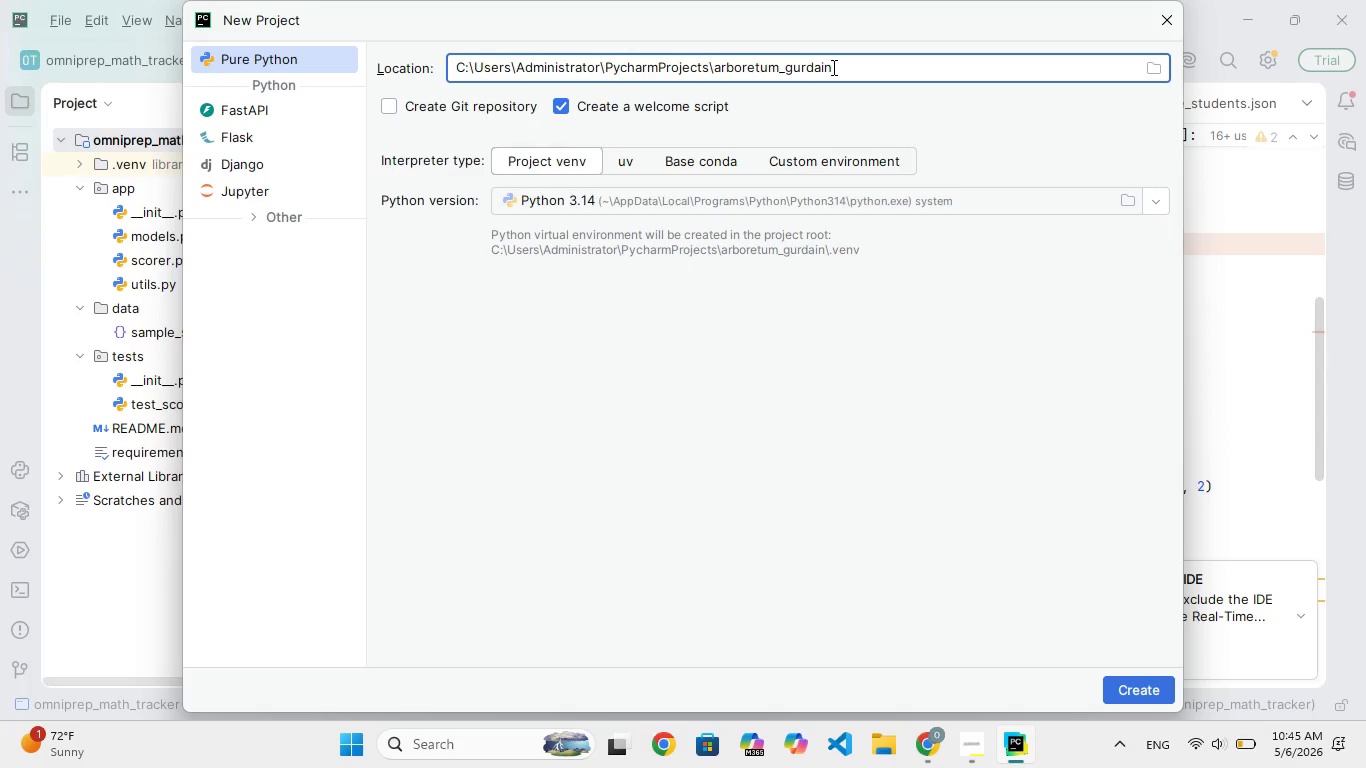 
wait(7.55)
 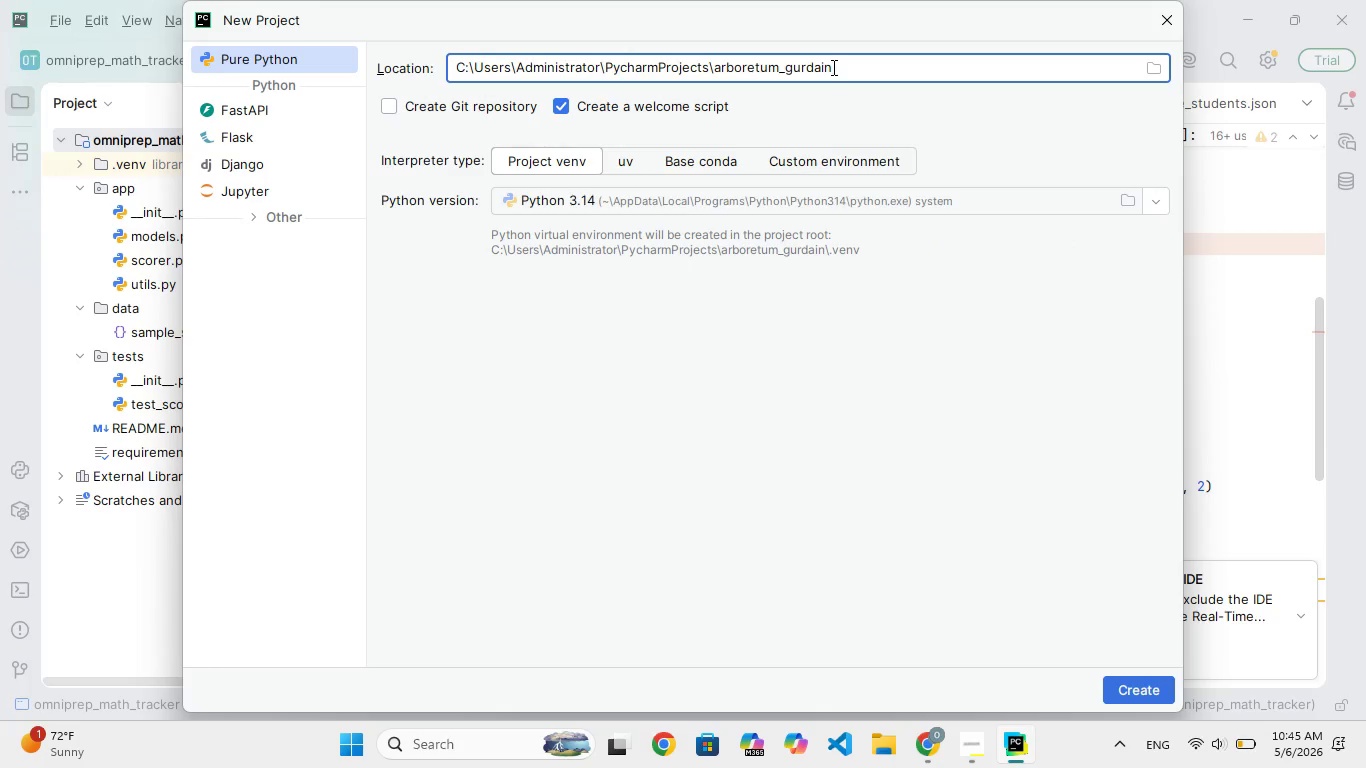 
key(Backspace)
key(Backspace)
key(Backspace)
key(Backspace)
key(Backspace)
type(ardin)
 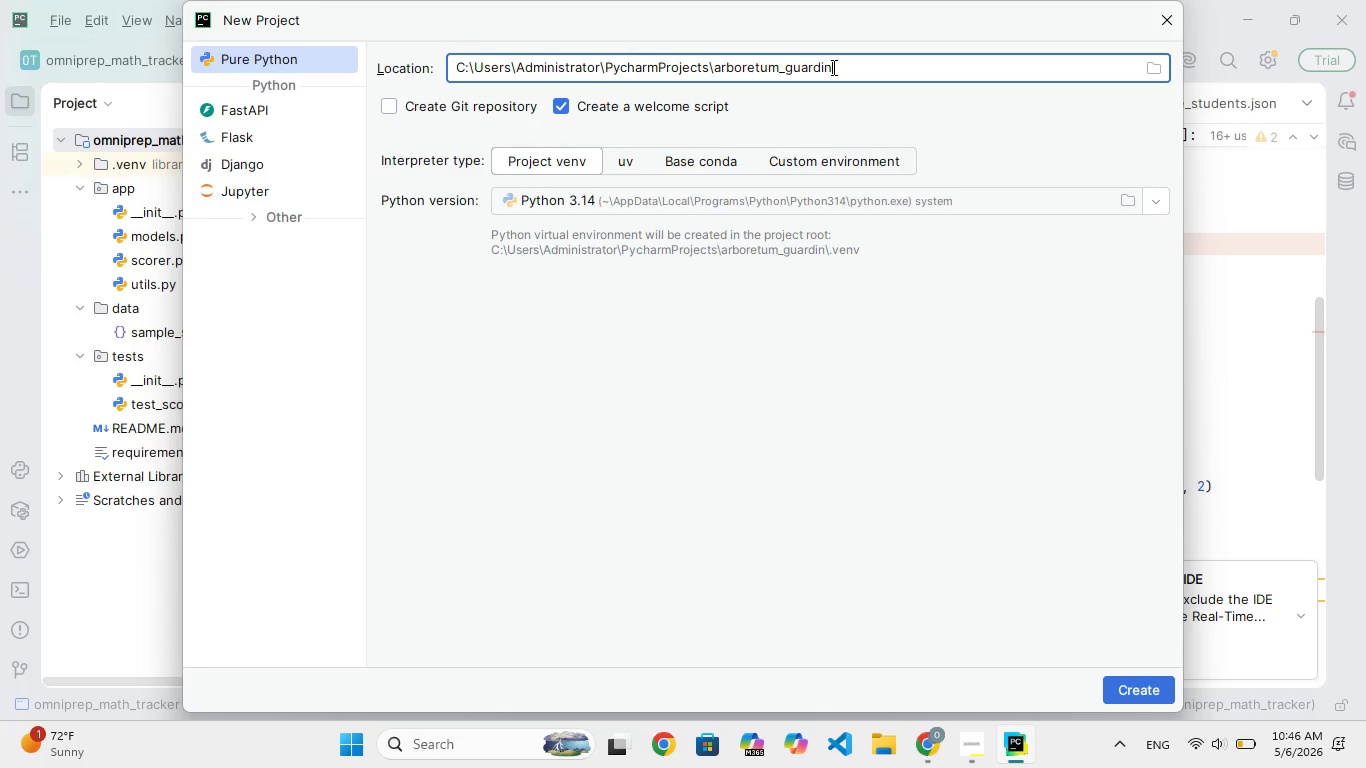 
wait(17.28)
 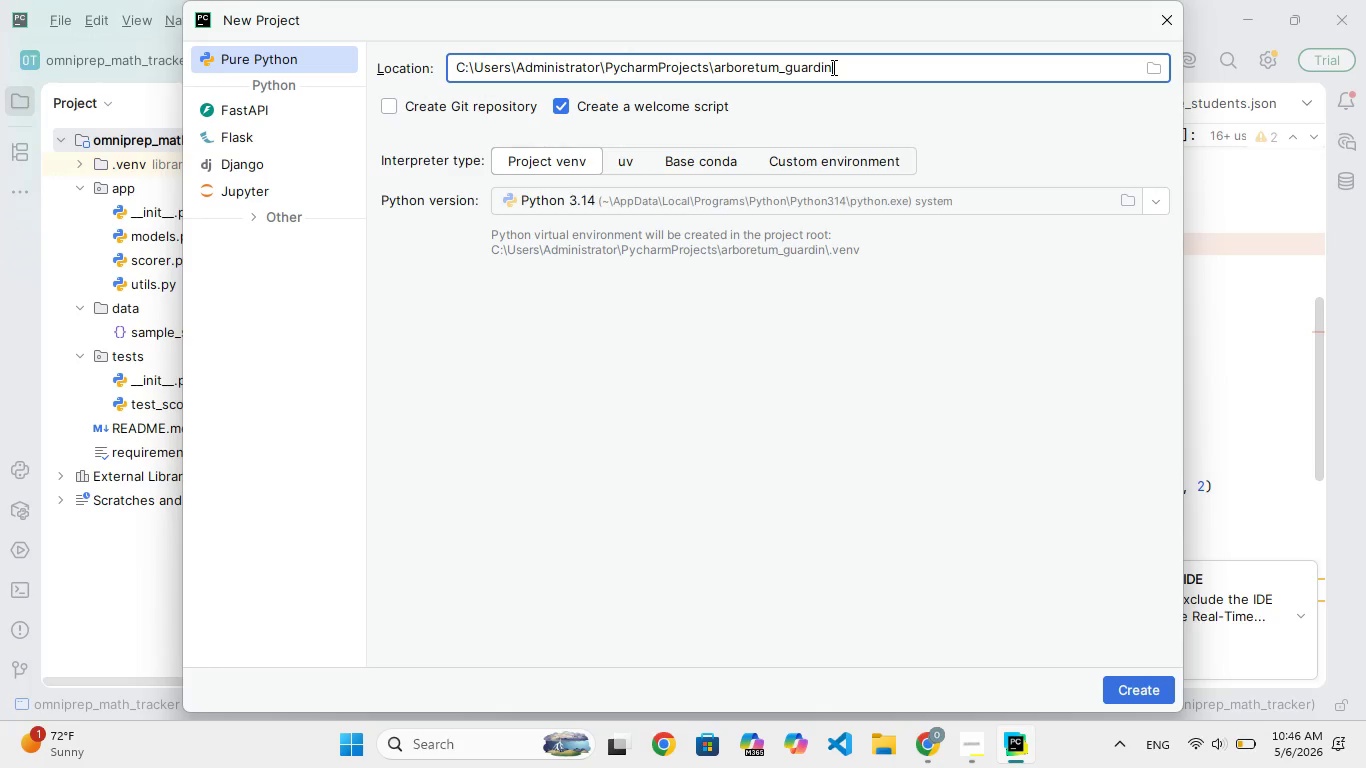 
key(ArrowLeft)
 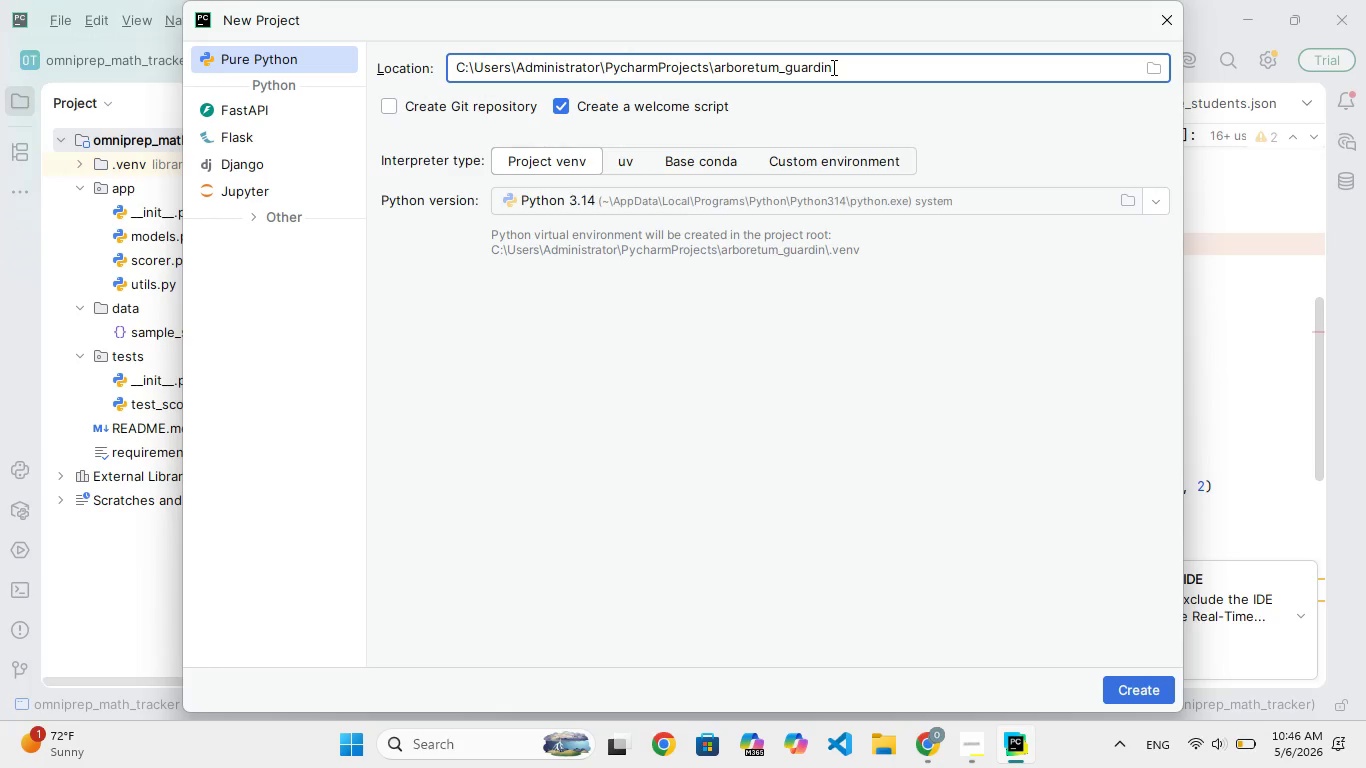 
key(A)
 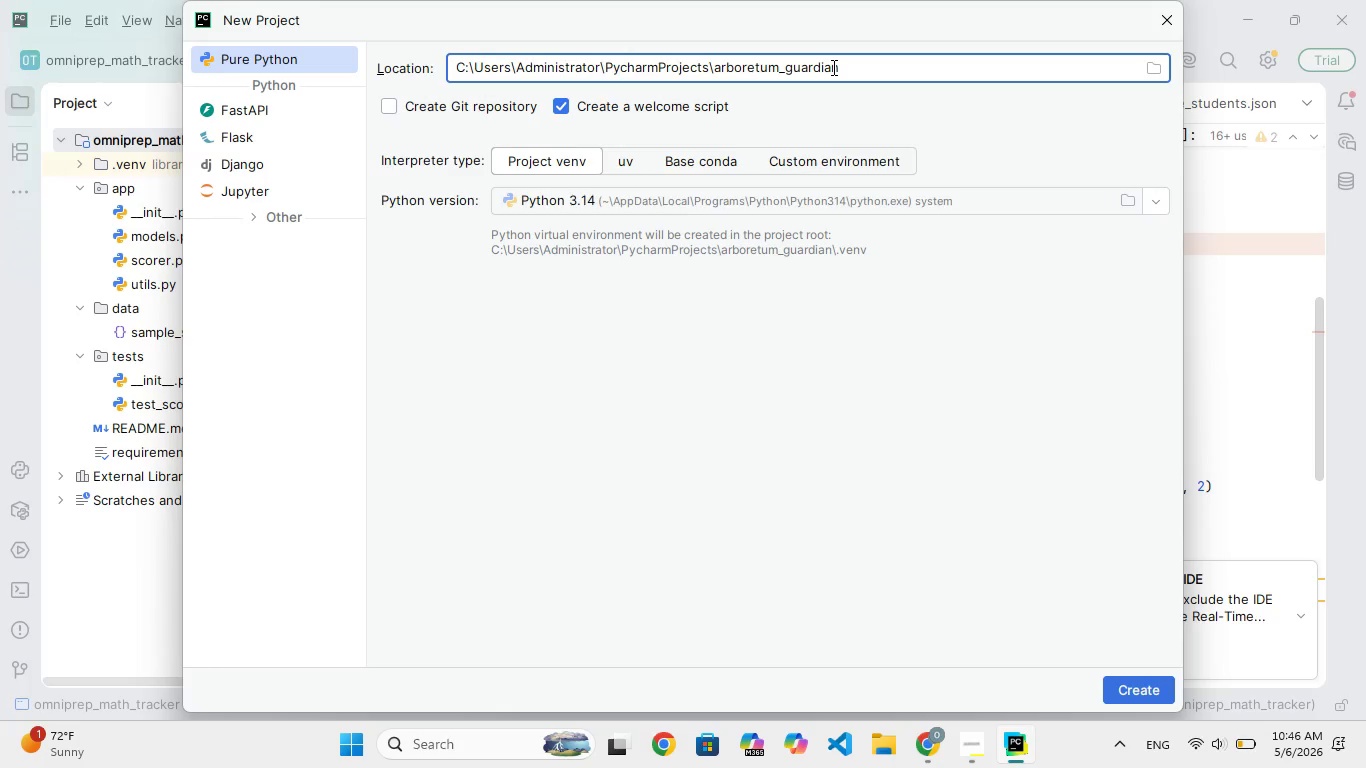 
wait(5.16)
 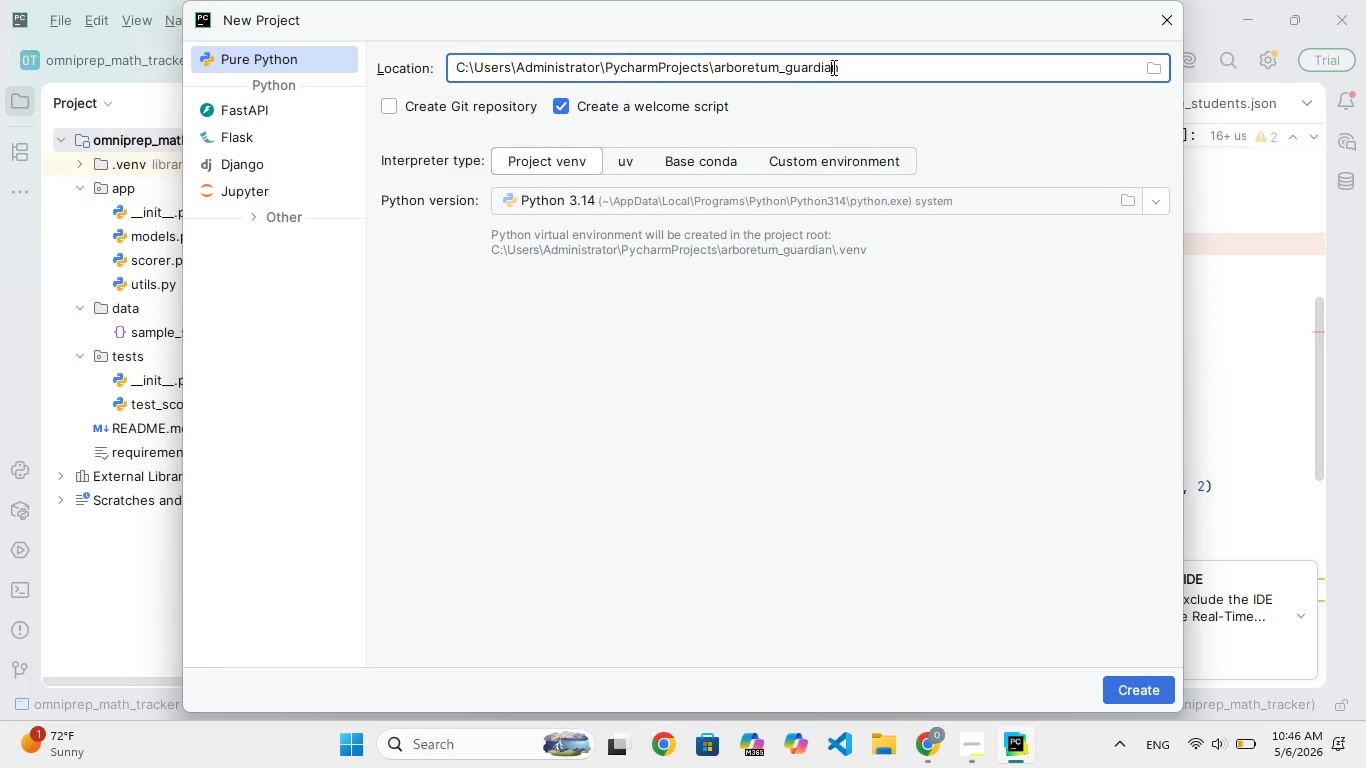 
key(ArrowRight)
 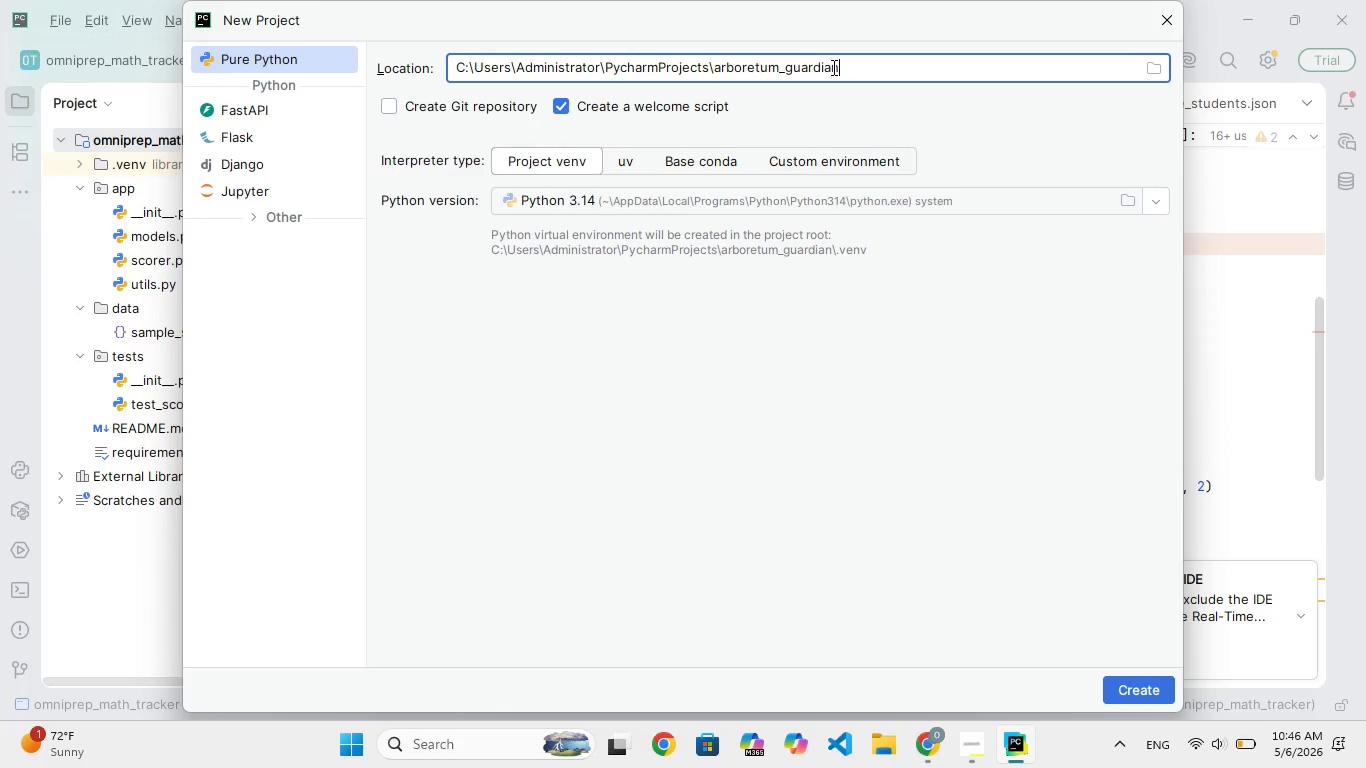 
key(ArrowRight)
 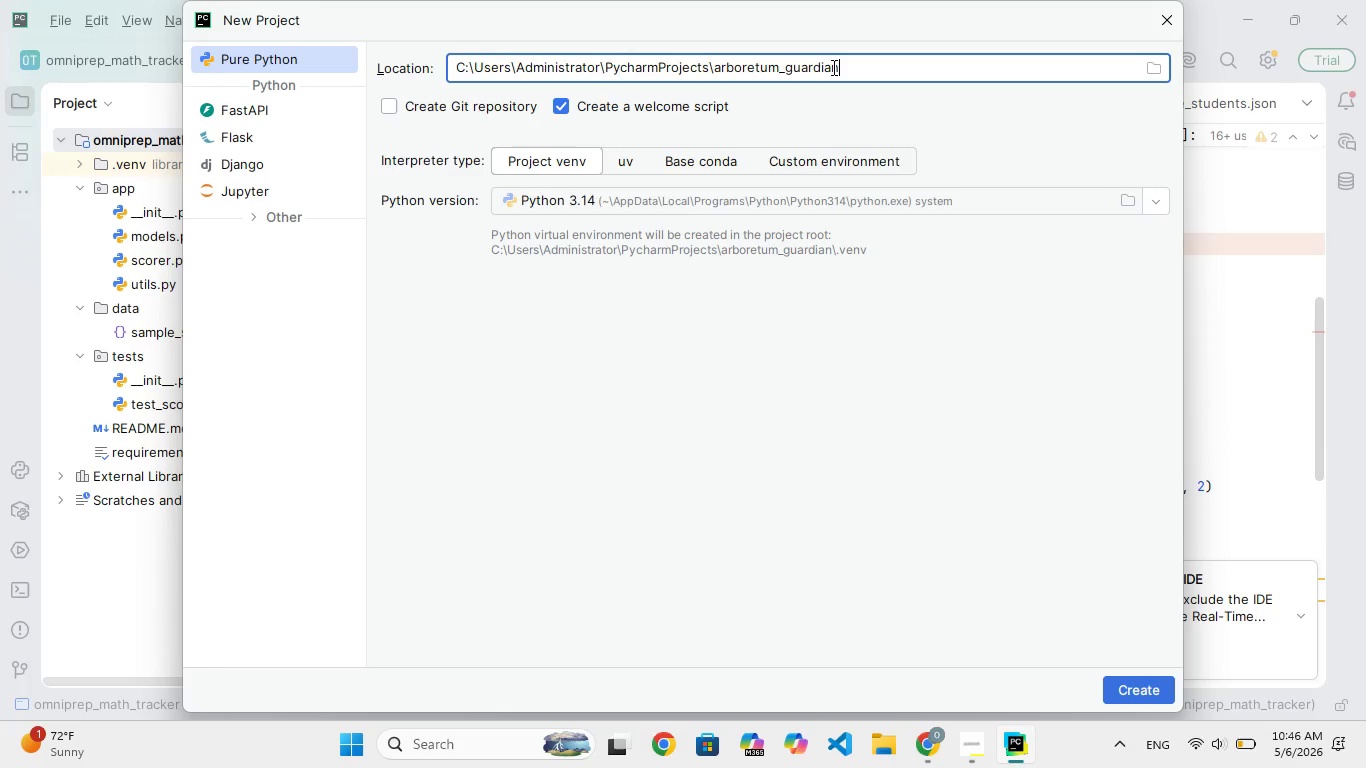 
key(Enter)
 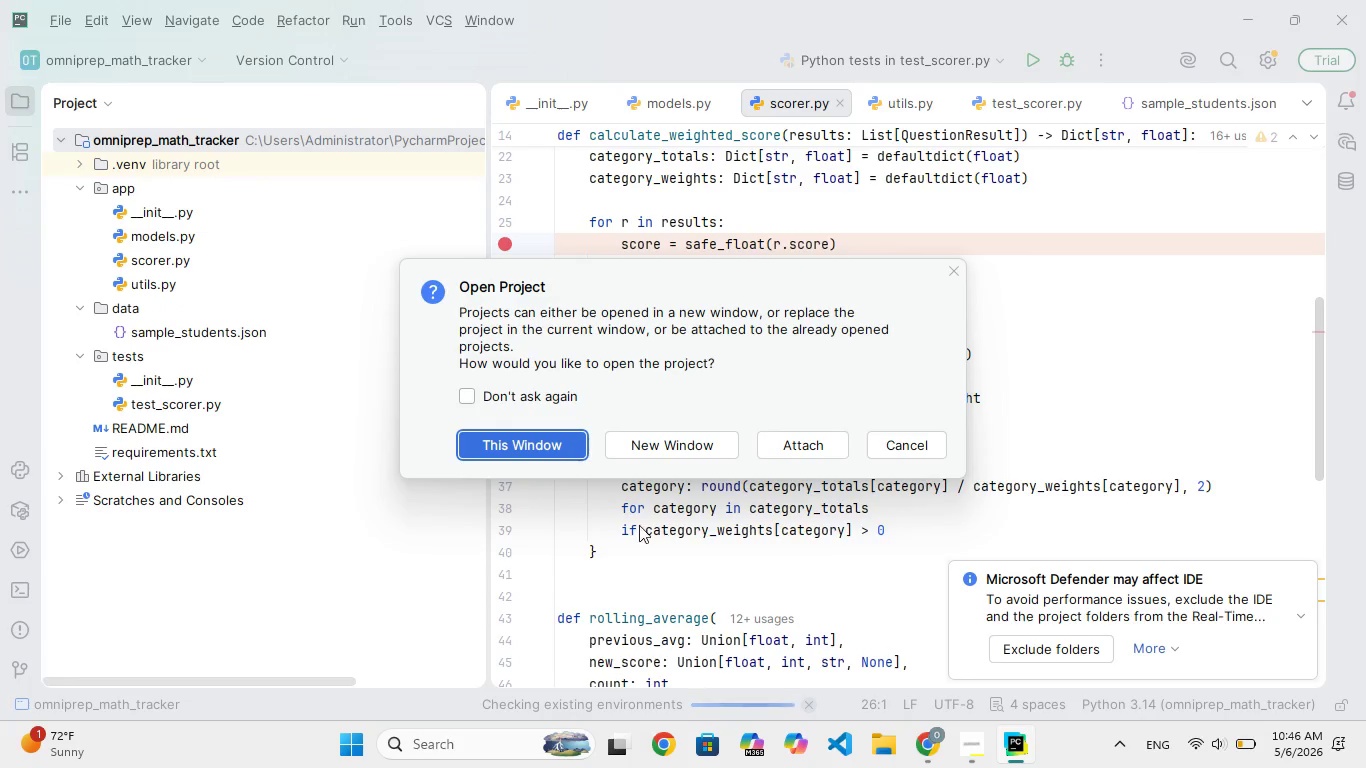 
left_click([561, 451])
 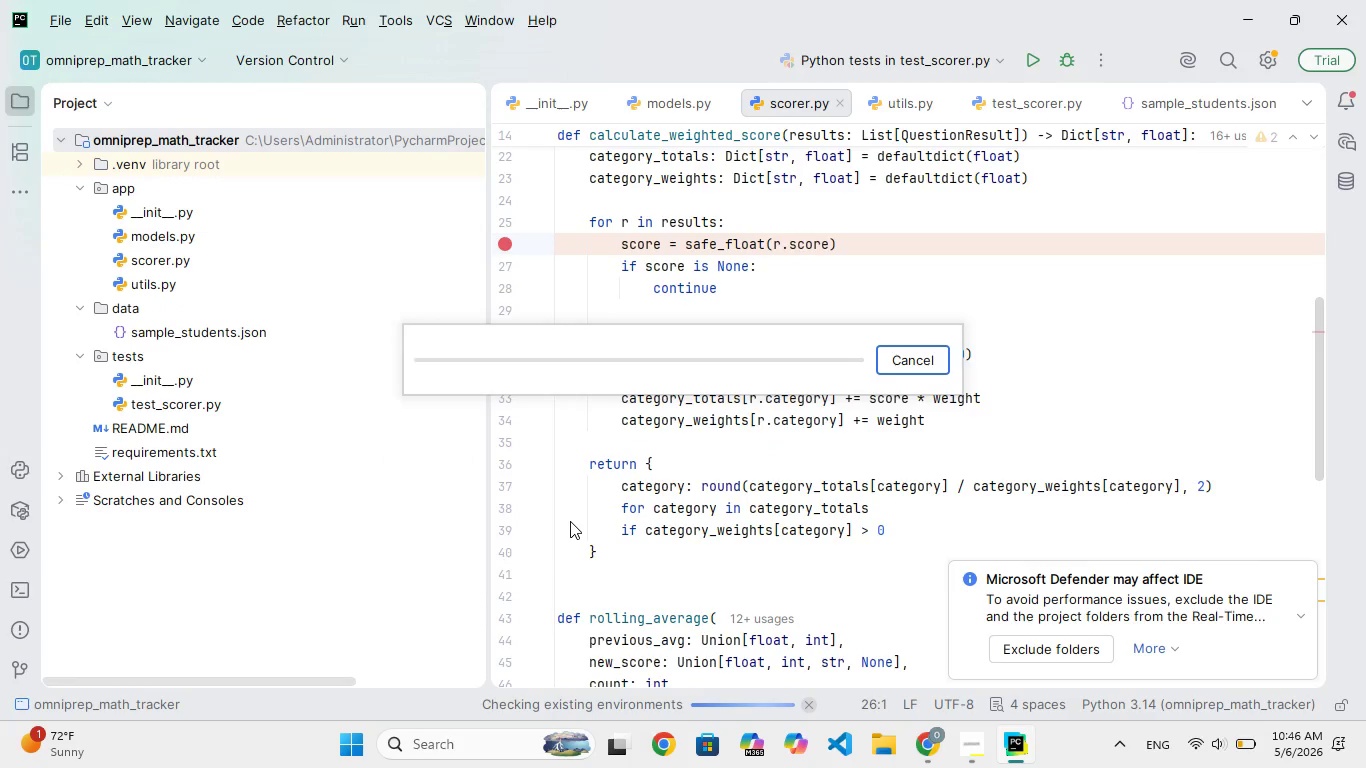 
wait(8.45)
 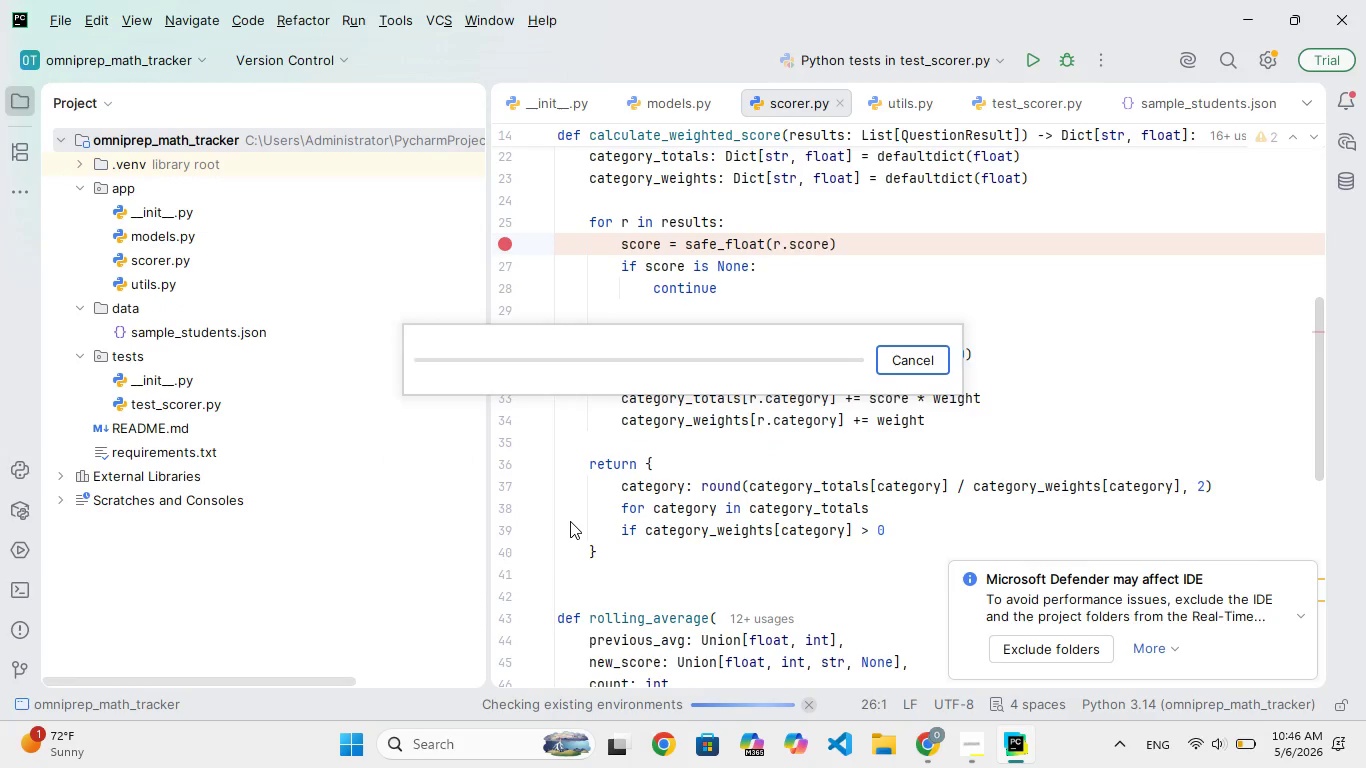 
left_click([982, 761])